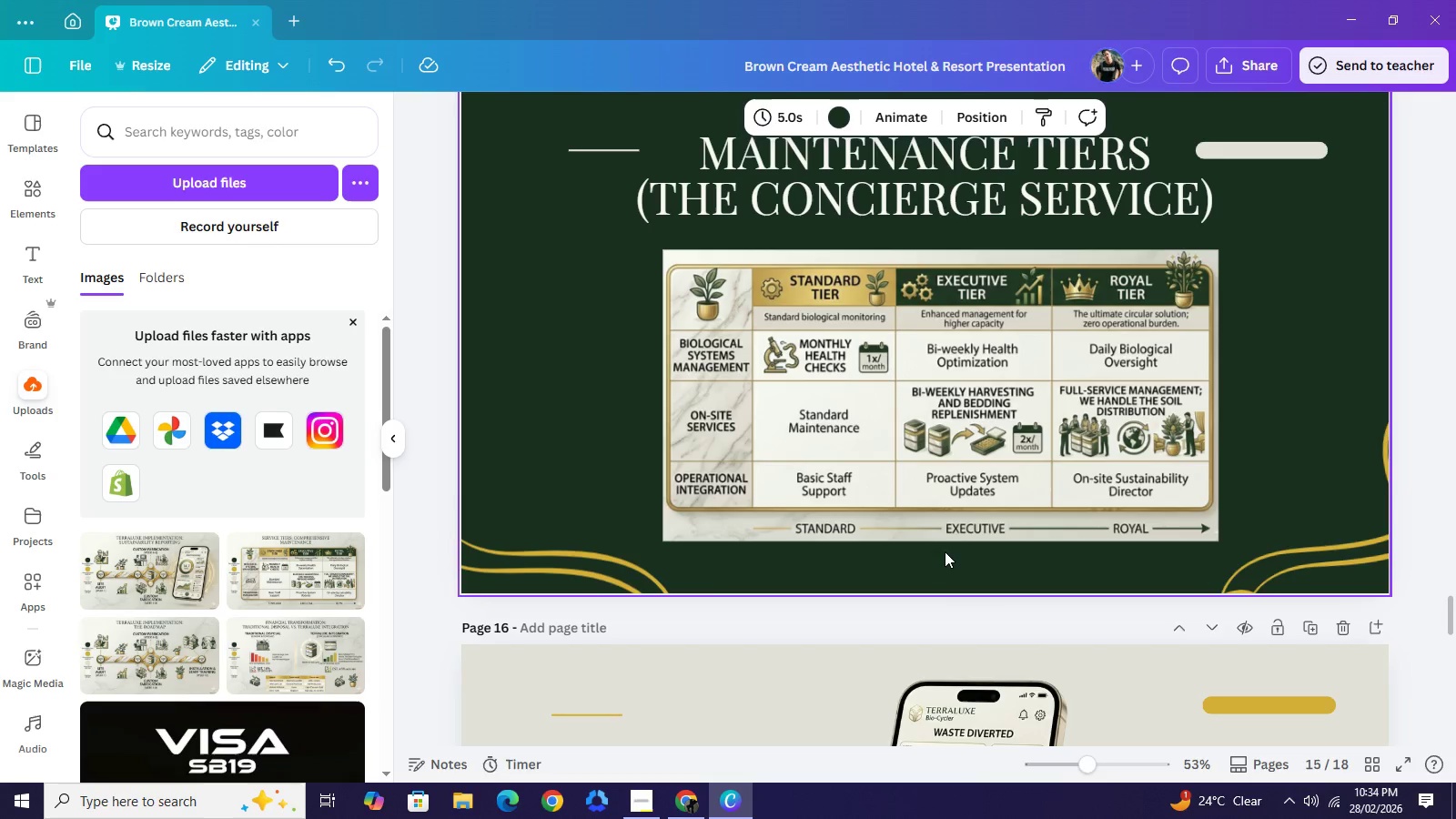 
left_click([945, 530])
 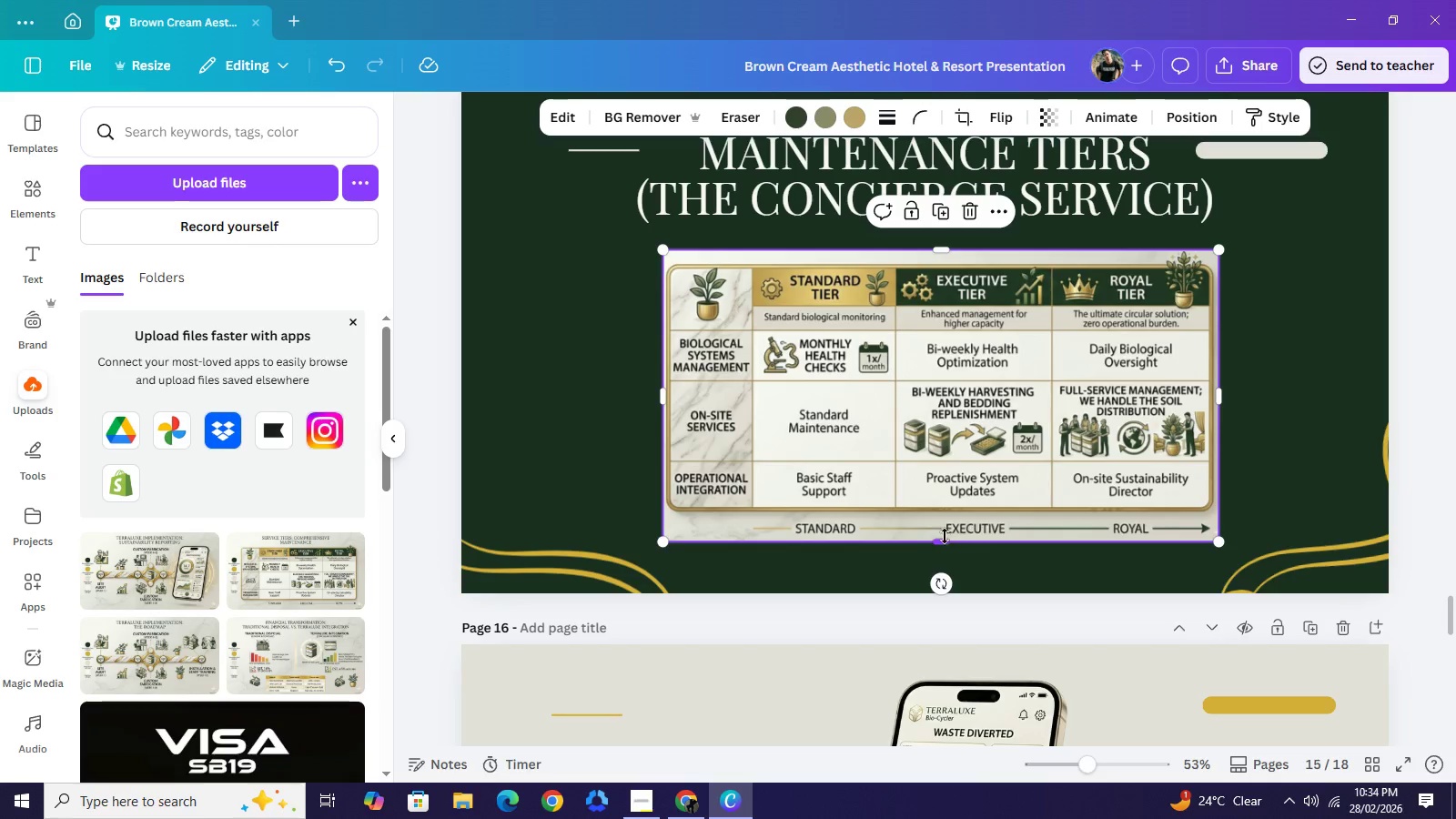 
left_click_drag(start_coordinate=[945, 539], to_coordinate=[945, 512])
 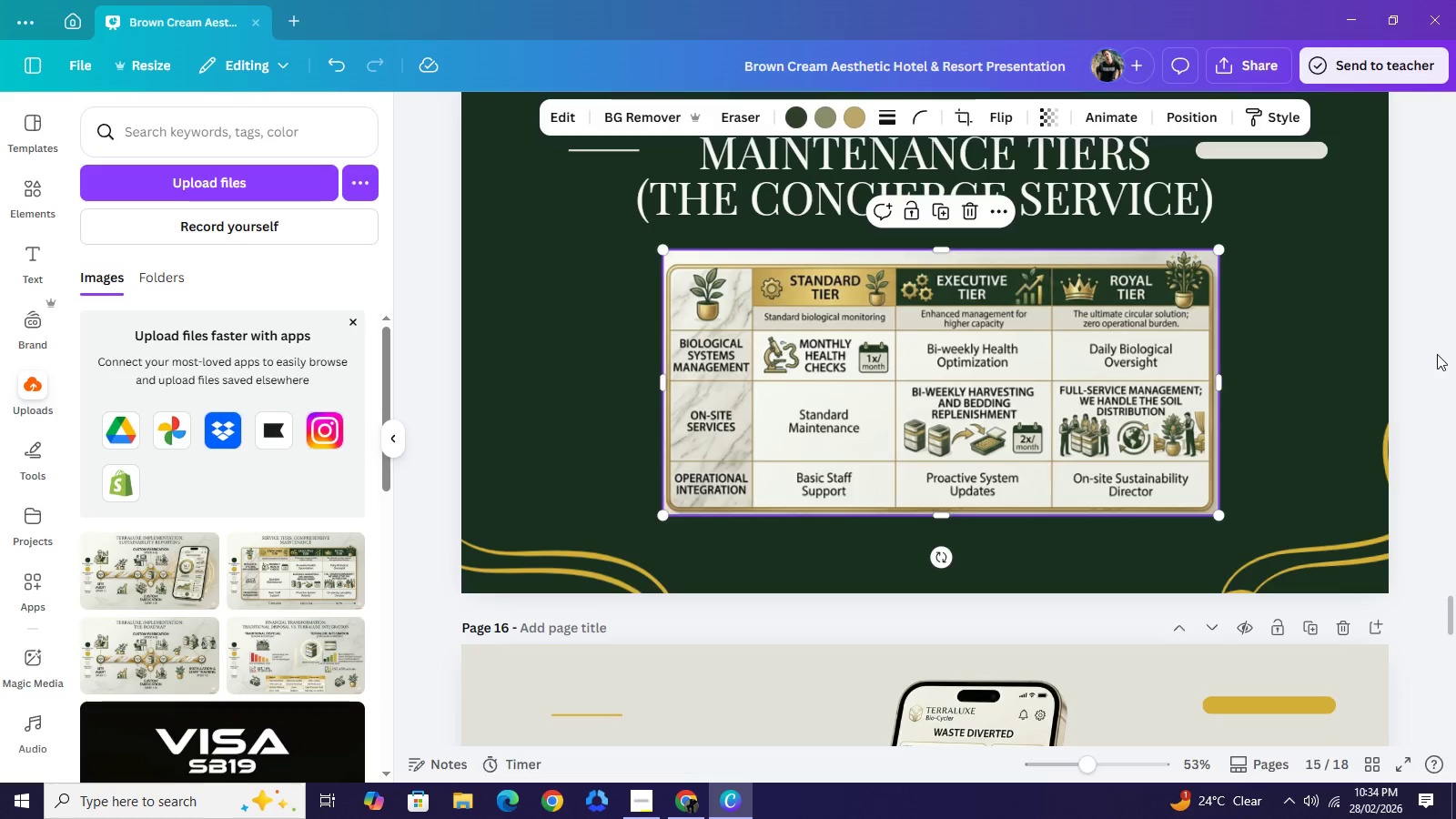 
left_click([1437, 354])
 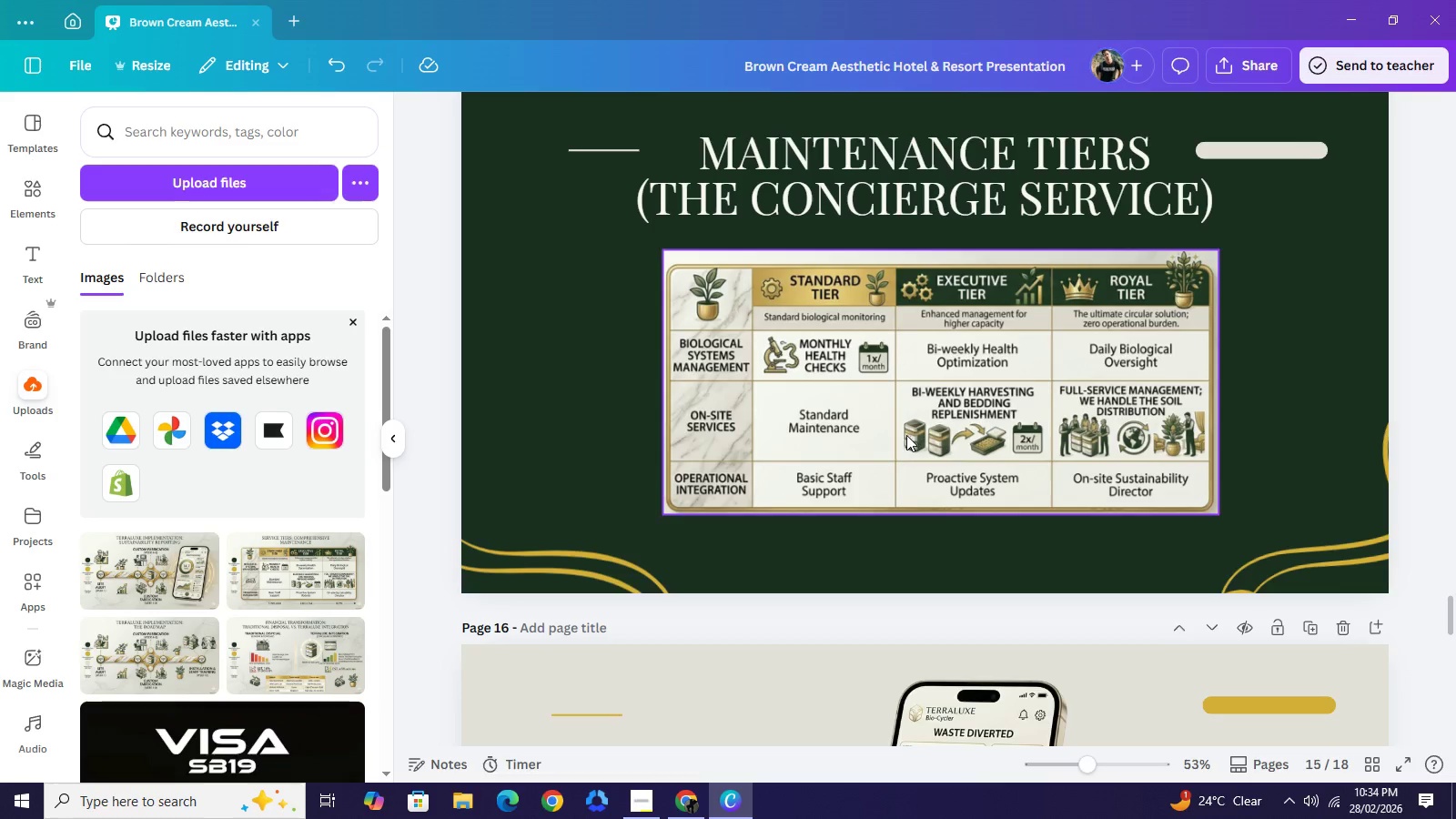 
left_click([908, 435])
 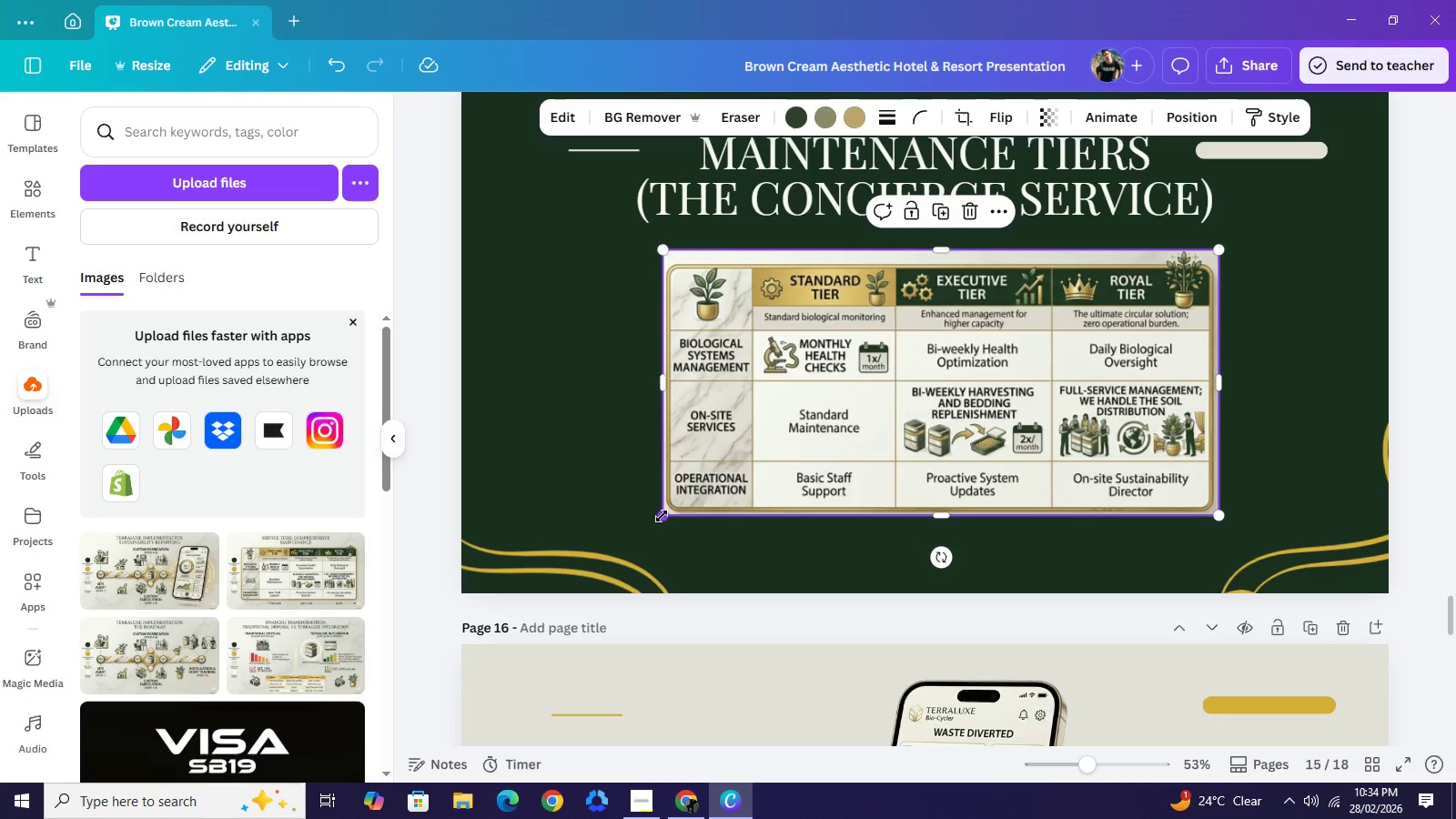 
left_click_drag(start_coordinate=[661, 516], to_coordinate=[592, 551])
 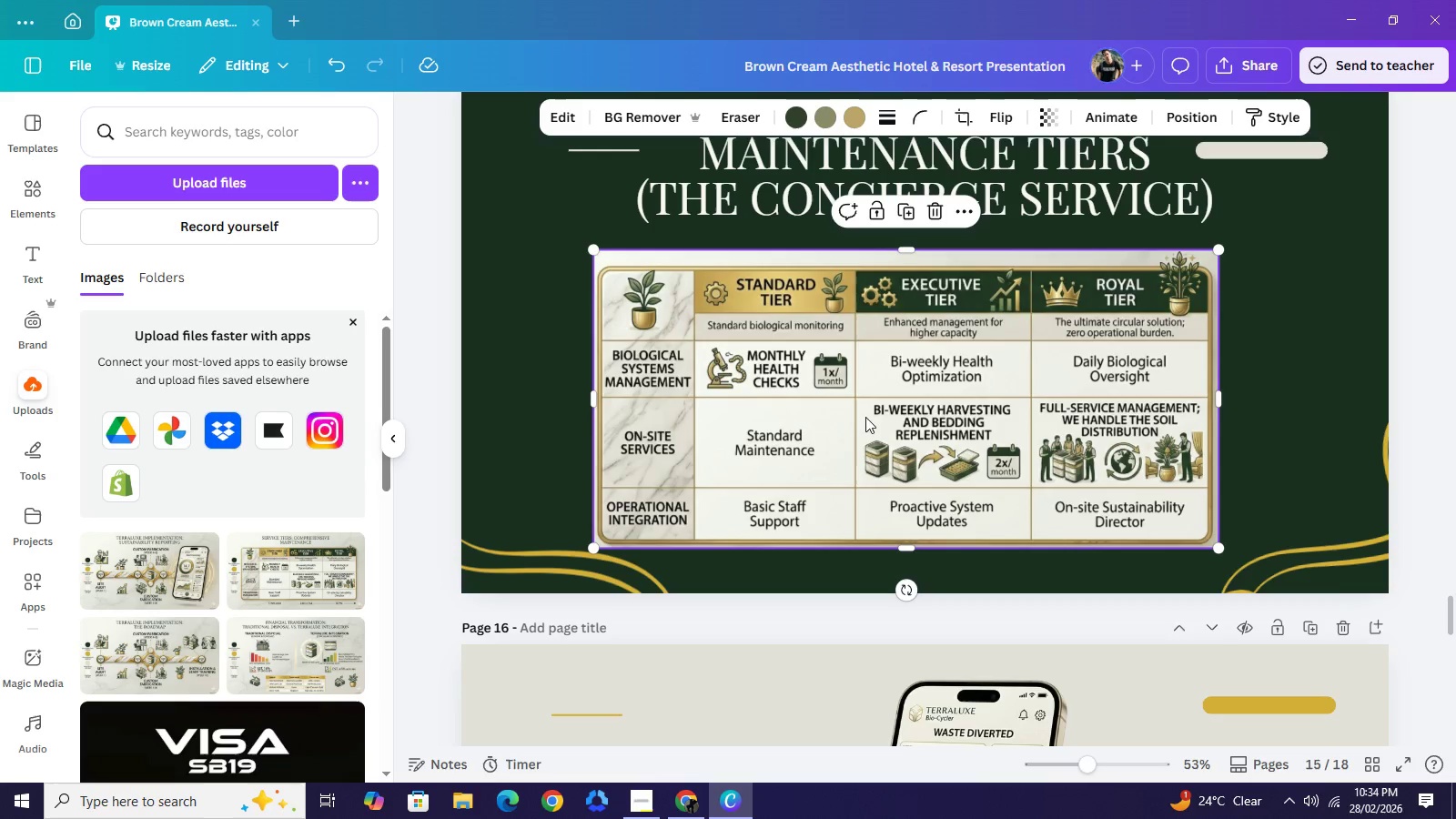 
left_click_drag(start_coordinate=[853, 419], to_coordinate=[872, 412])
 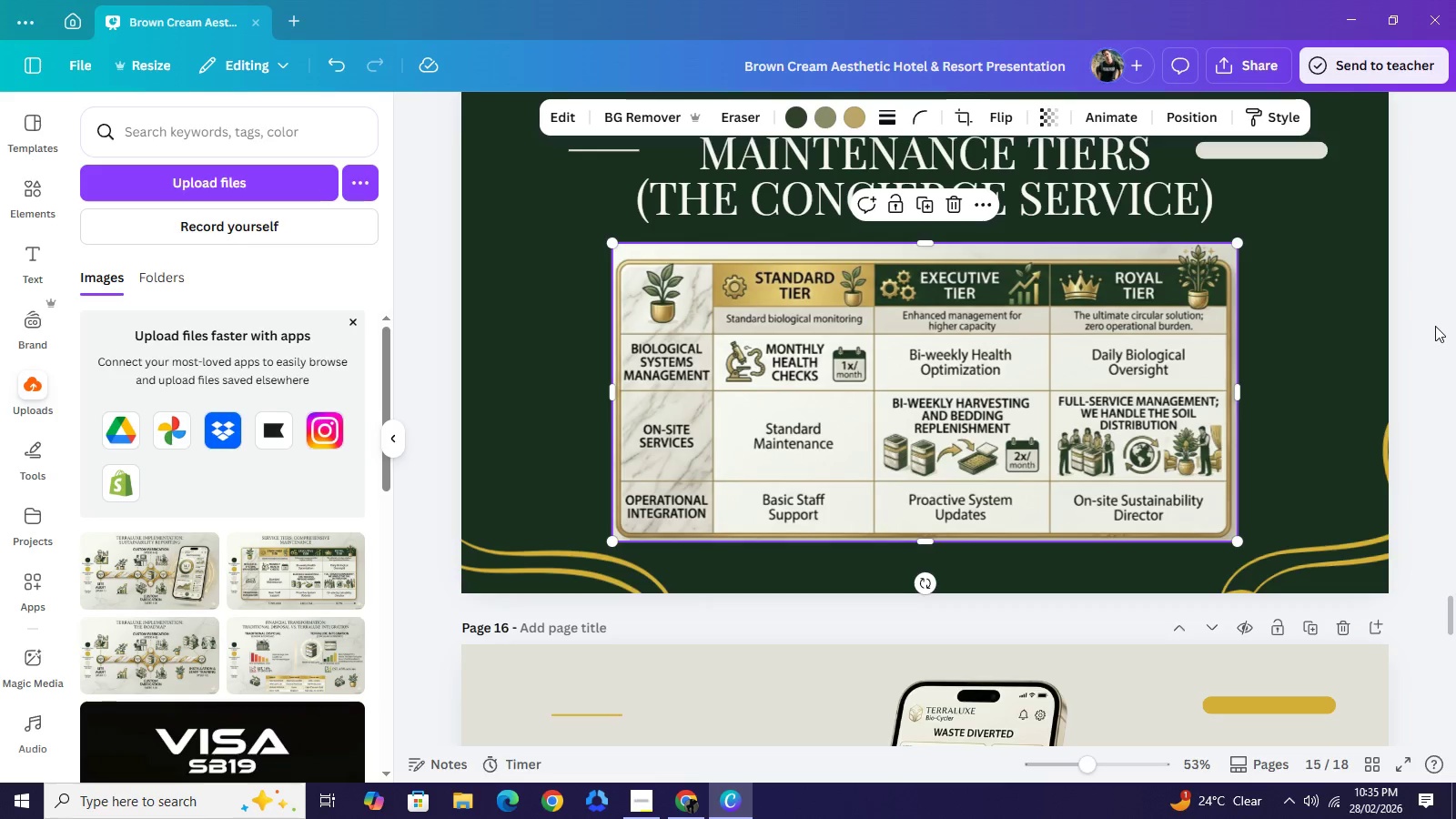 
left_click([1435, 326])
 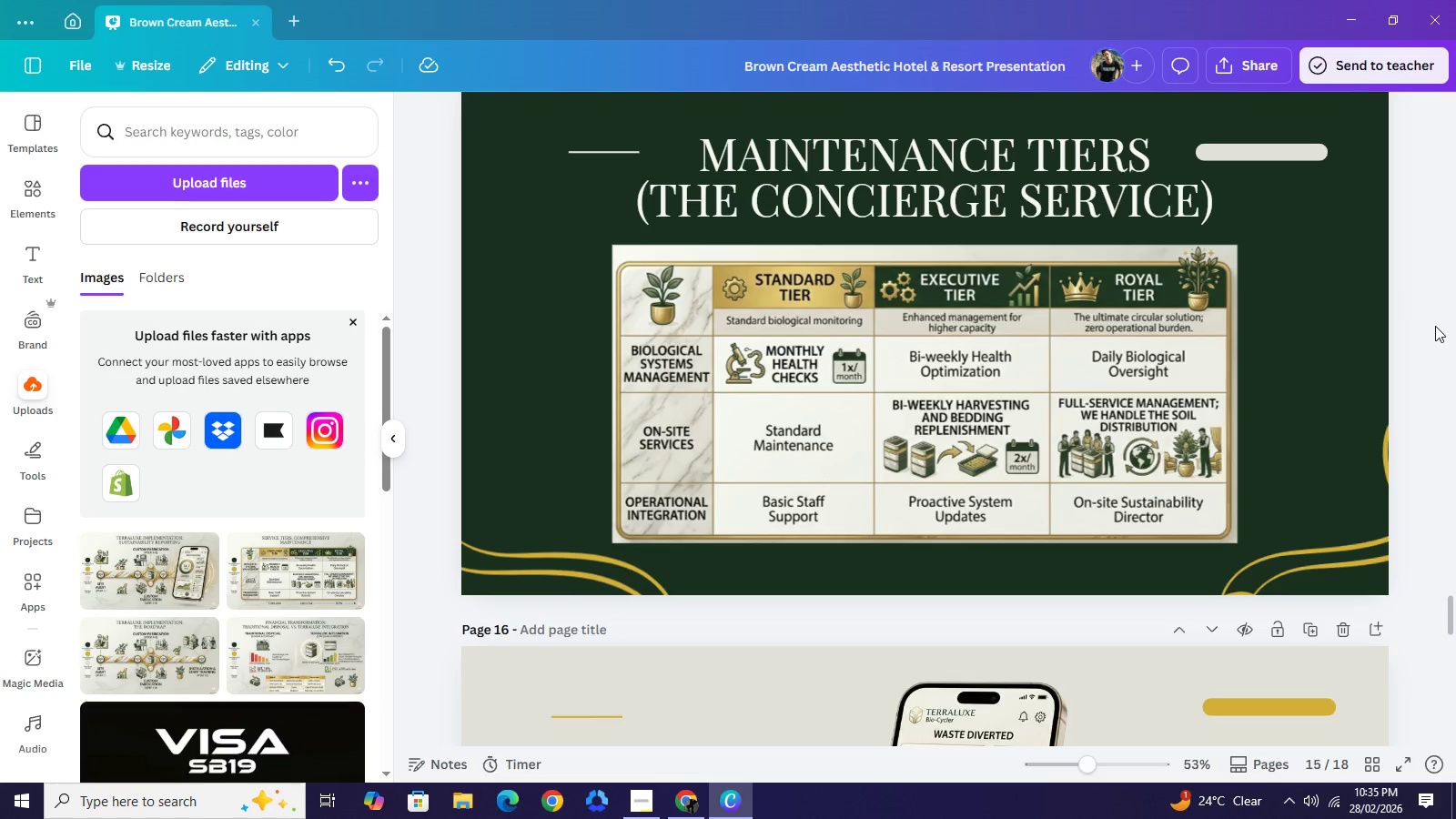 
scroll: coordinate [1429, 325], scroll_direction: up, amount: 8.0
 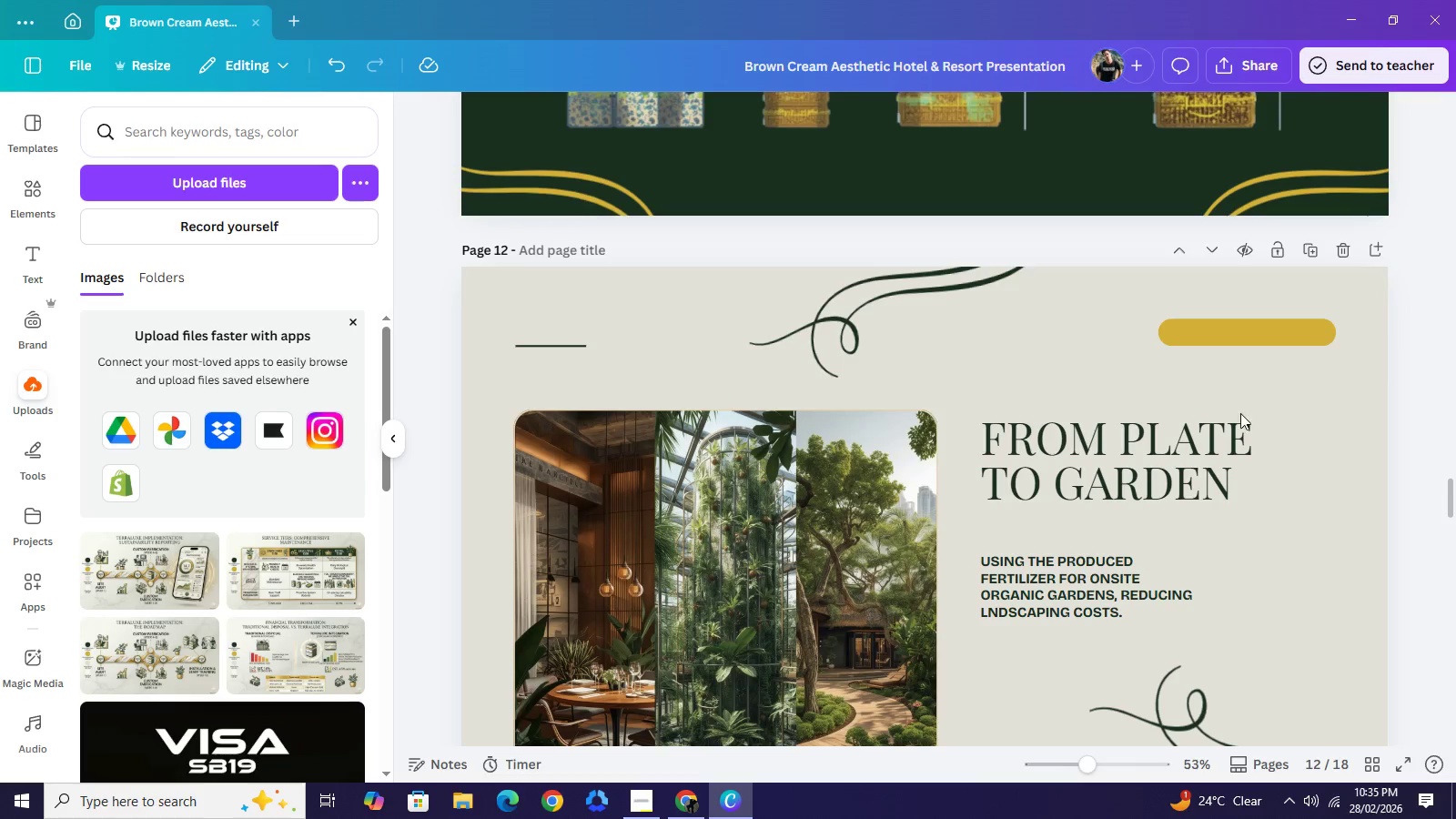 
left_click([833, 499])
 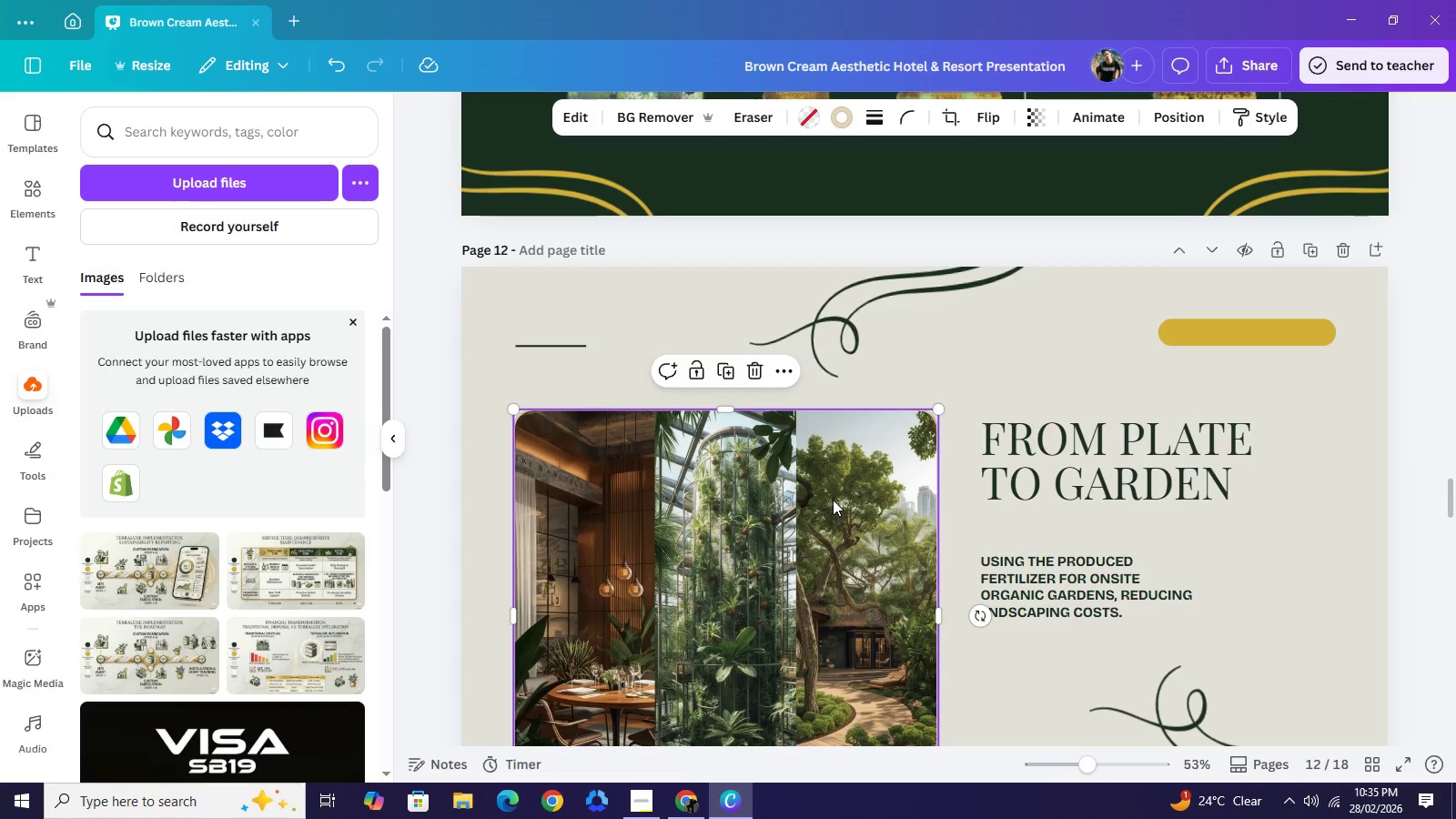 
key(Control+C)
 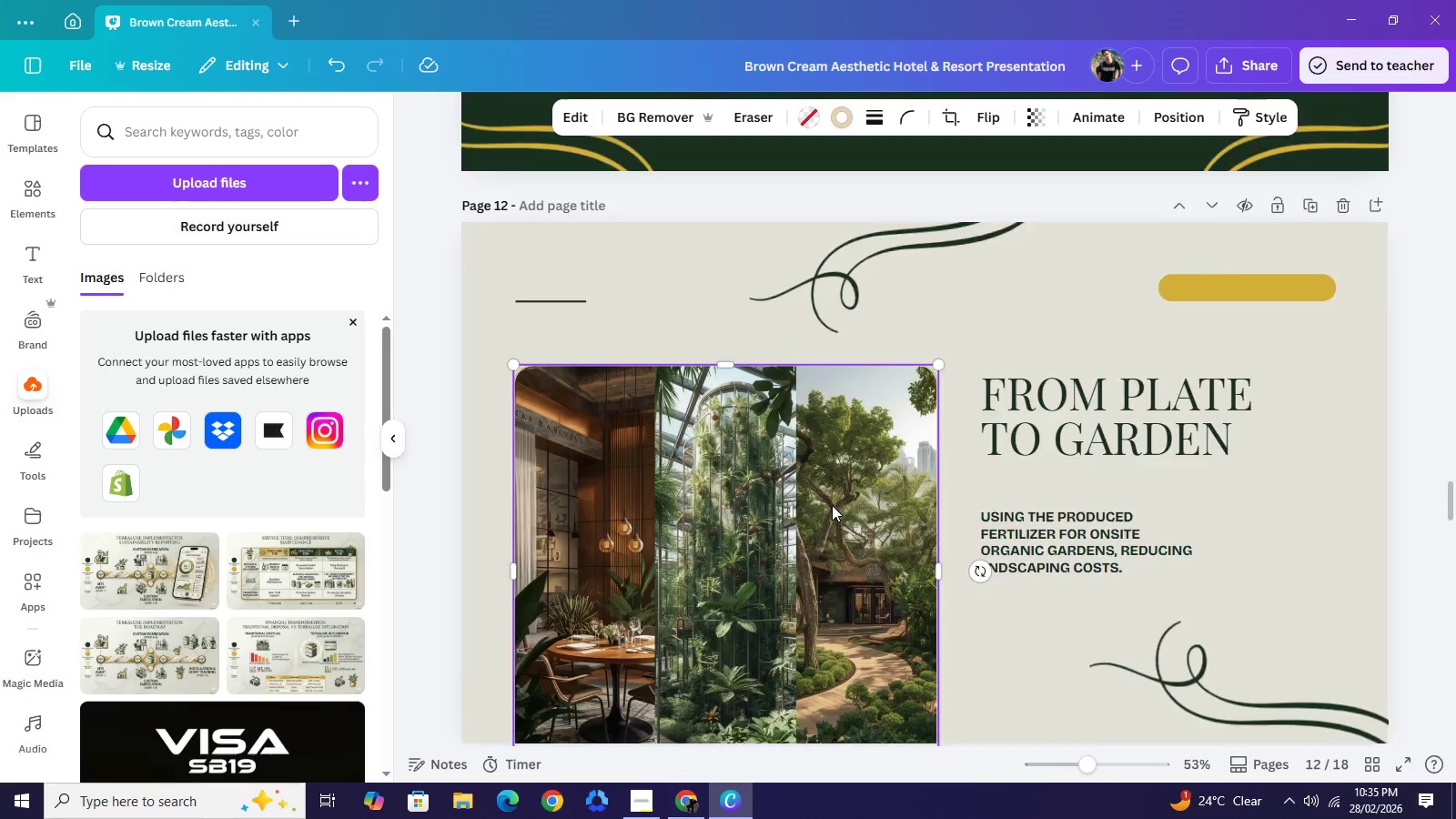 
scroll: coordinate [822, 523], scroll_direction: down, amount: 19.0
 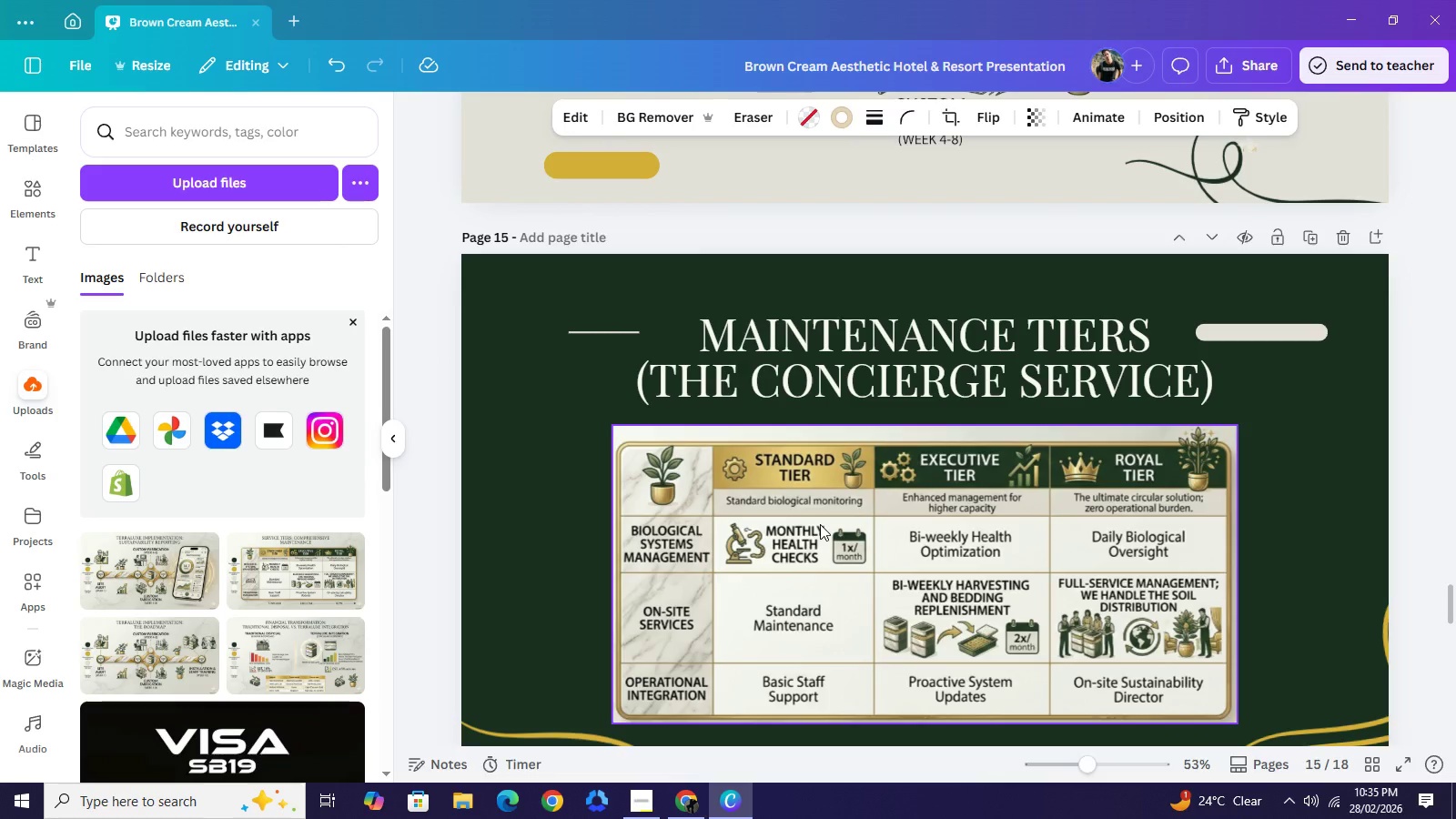 
key(Control+V)
 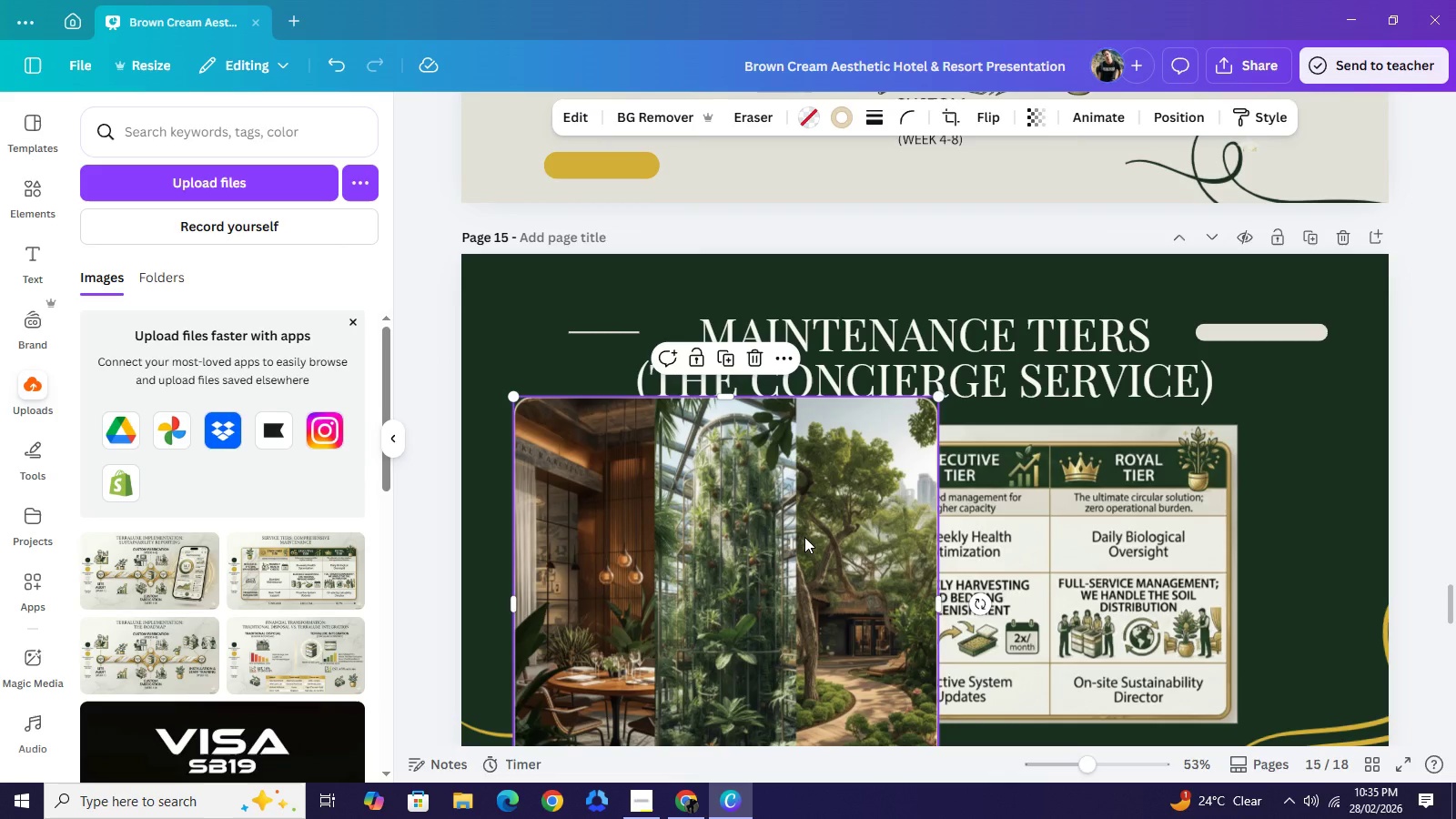 
left_click([804, 537])
 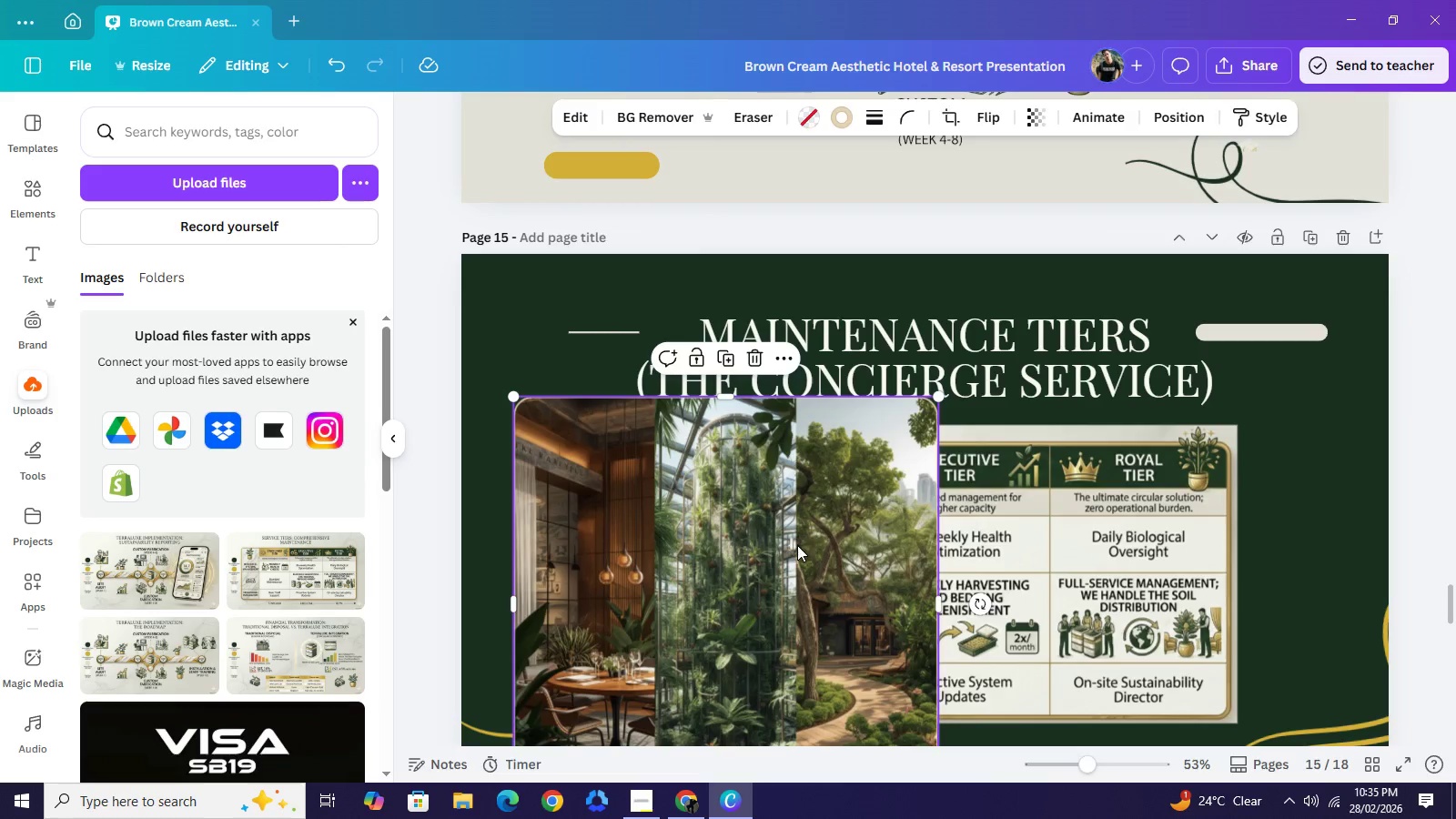 
key(Backspace)
 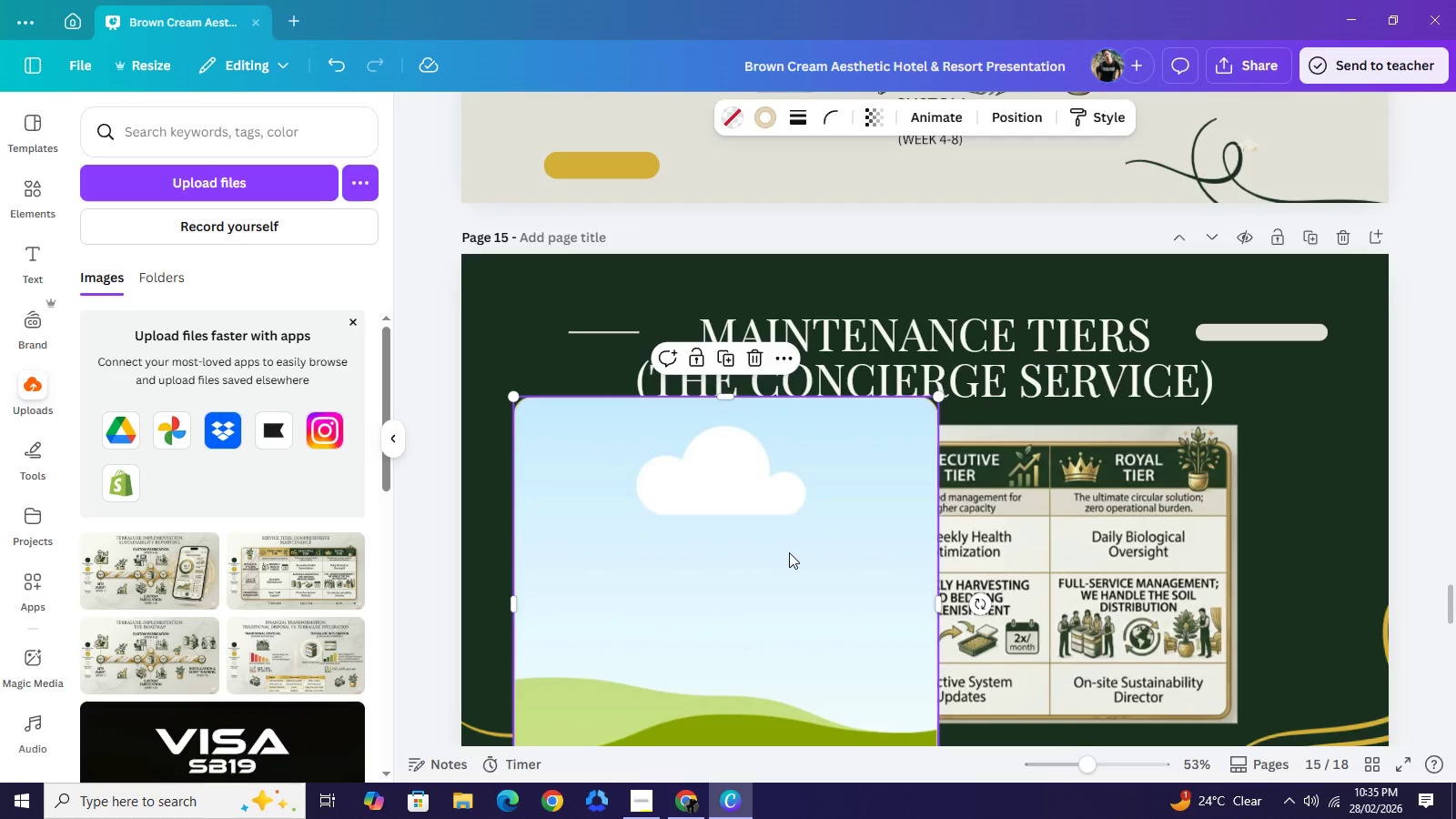 
left_click_drag(start_coordinate=[786, 551], to_coordinate=[877, 571])
 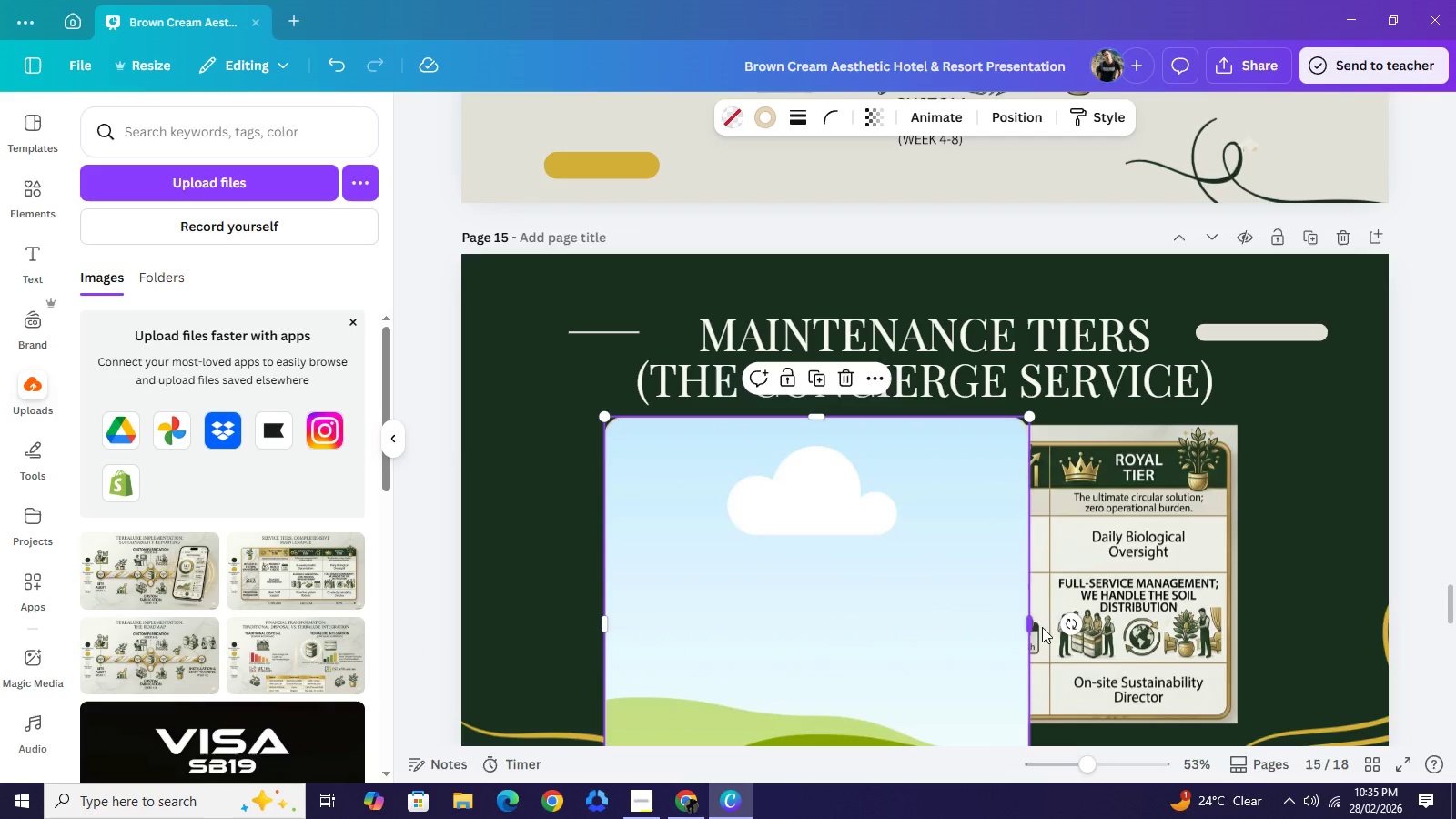 
left_click_drag(start_coordinate=[1031, 627], to_coordinate=[1246, 637])
 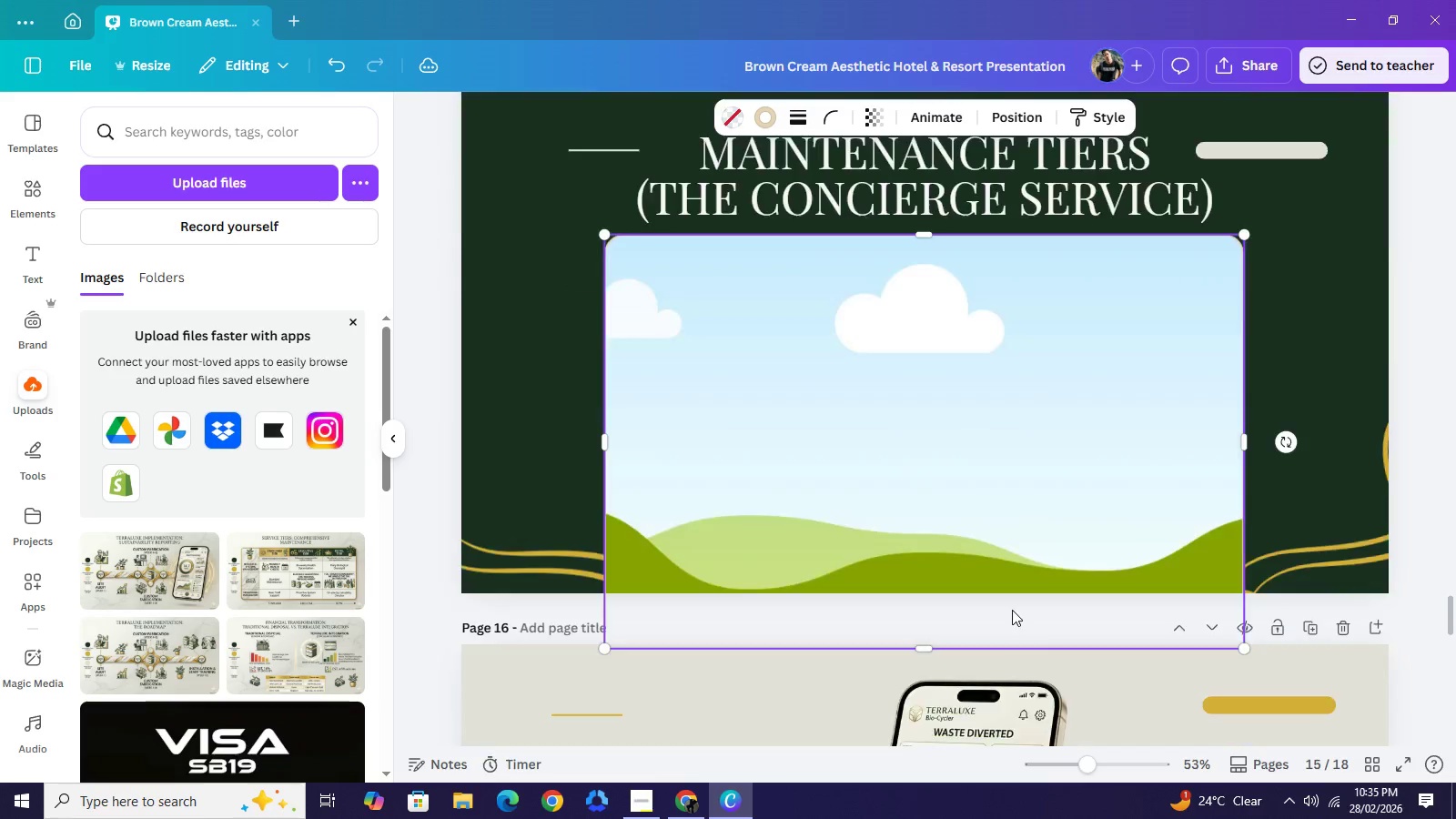 
scroll: coordinate [1052, 625], scroll_direction: down, amount: 2.0
 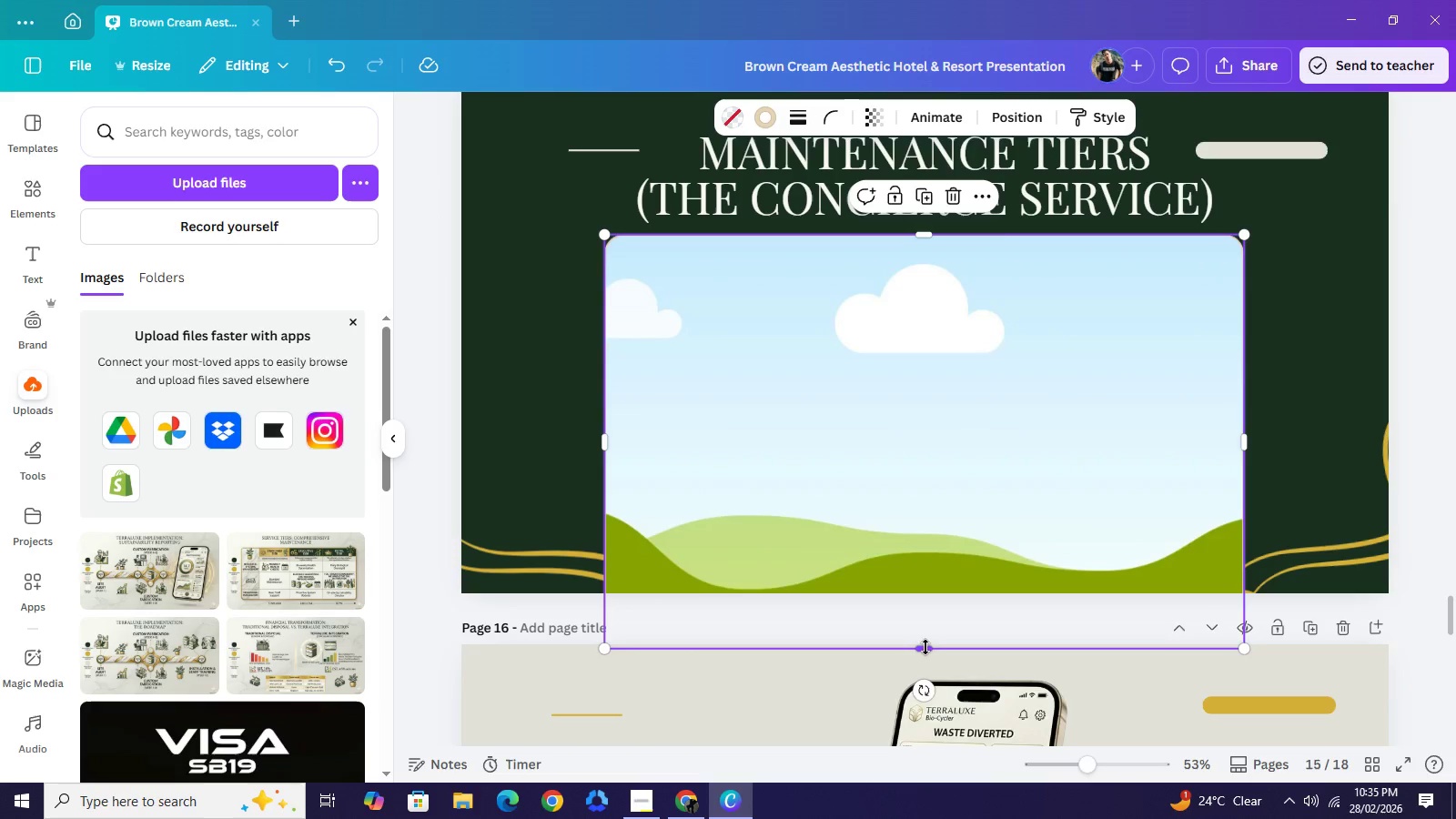 
left_click_drag(start_coordinate=[925, 647], to_coordinate=[910, 543])
 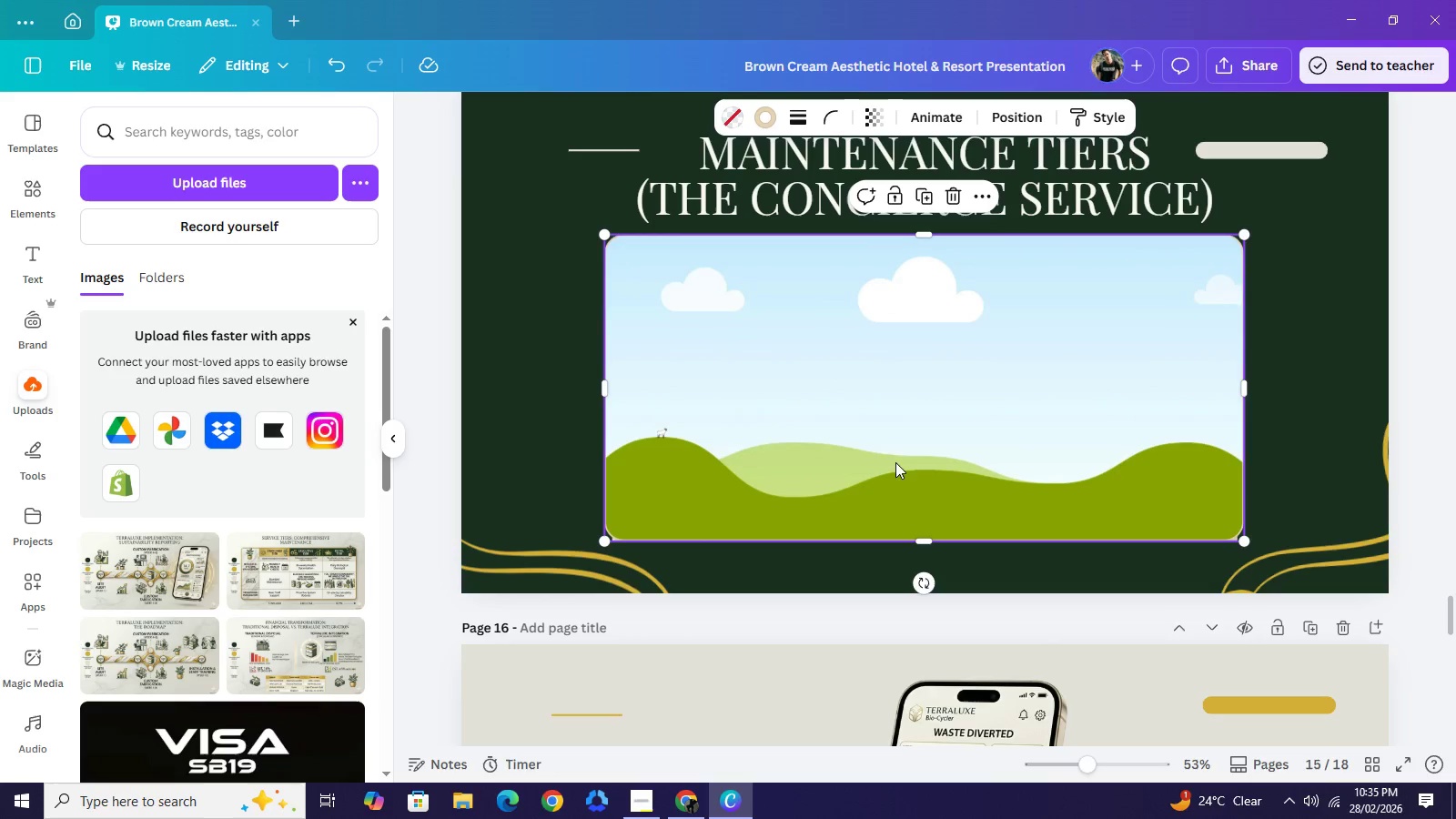 
left_click_drag(start_coordinate=[895, 449], to_coordinate=[895, 504])
 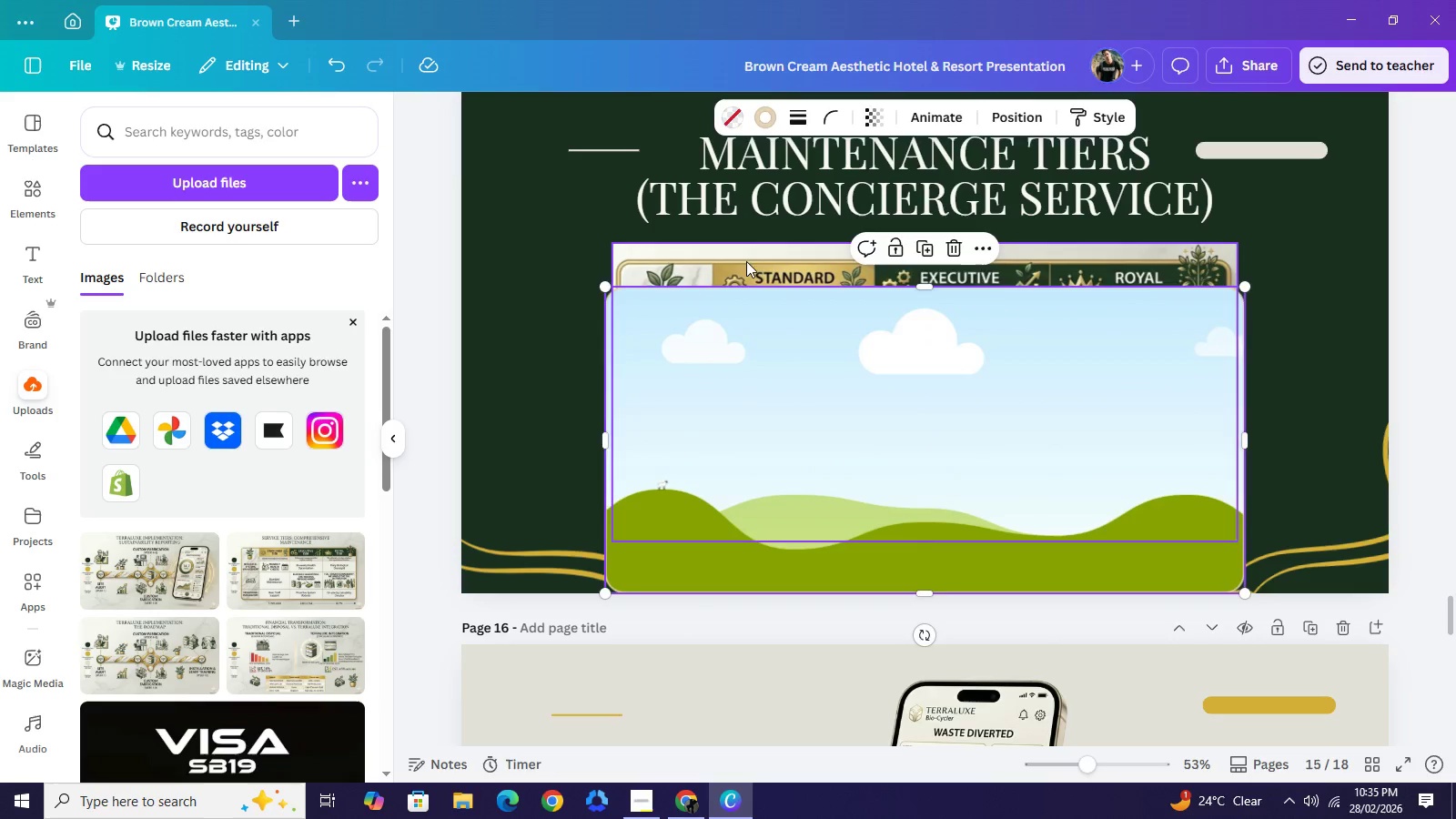 
left_click_drag(start_coordinate=[744, 260], to_coordinate=[759, 326])
 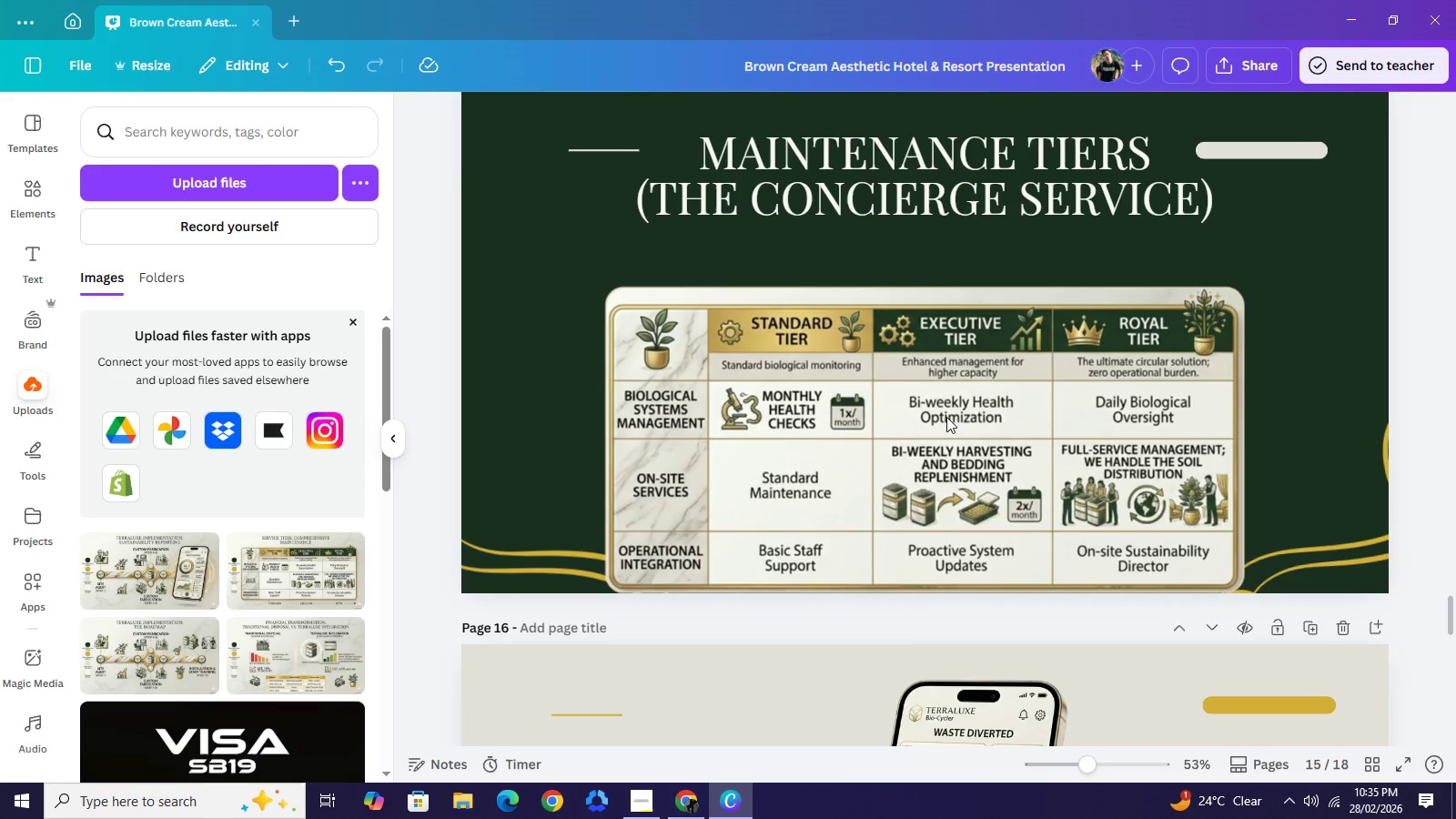 
left_click_drag(start_coordinate=[946, 417], to_coordinate=[949, 370])
 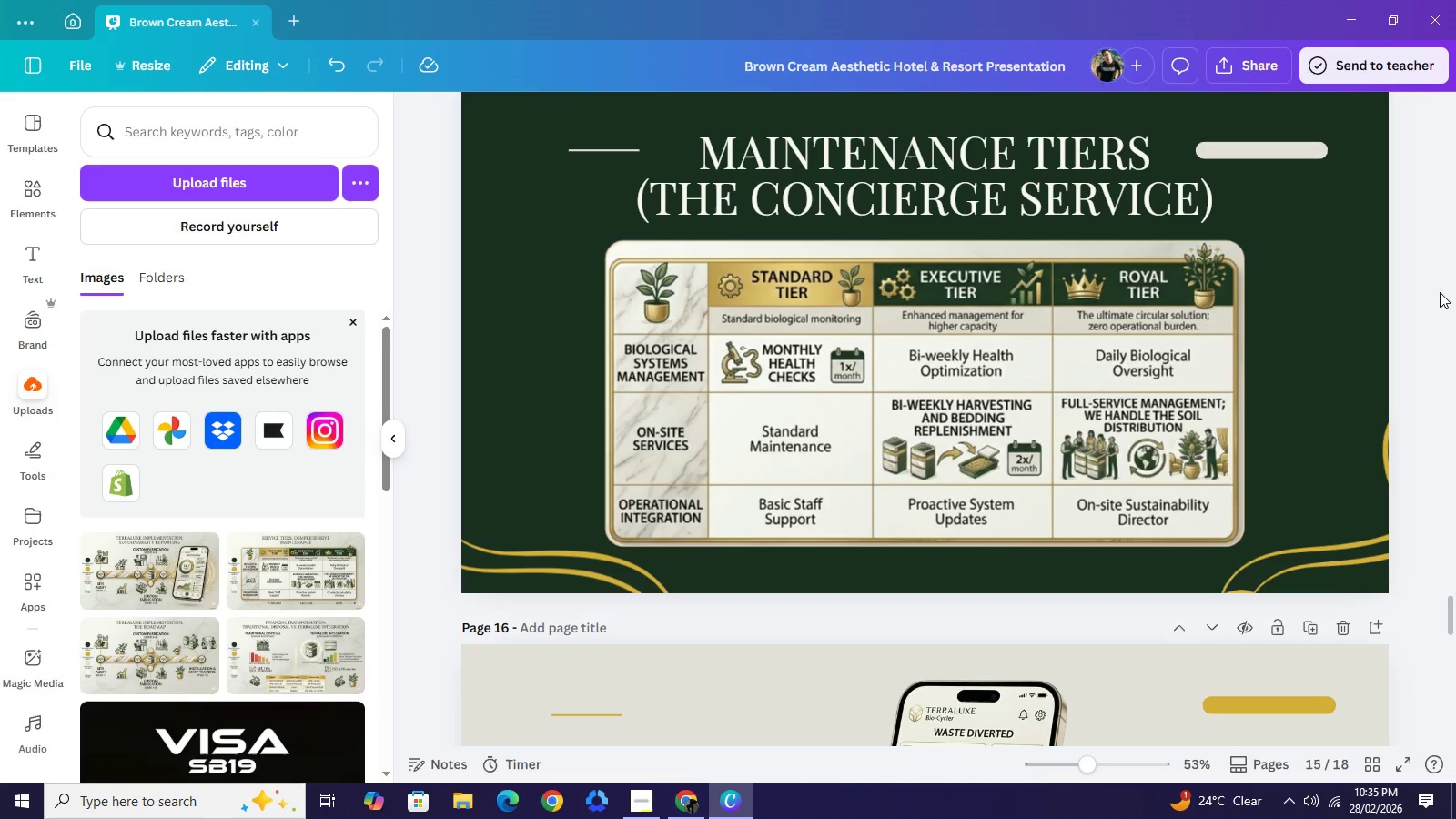 
left_click([1440, 292])
 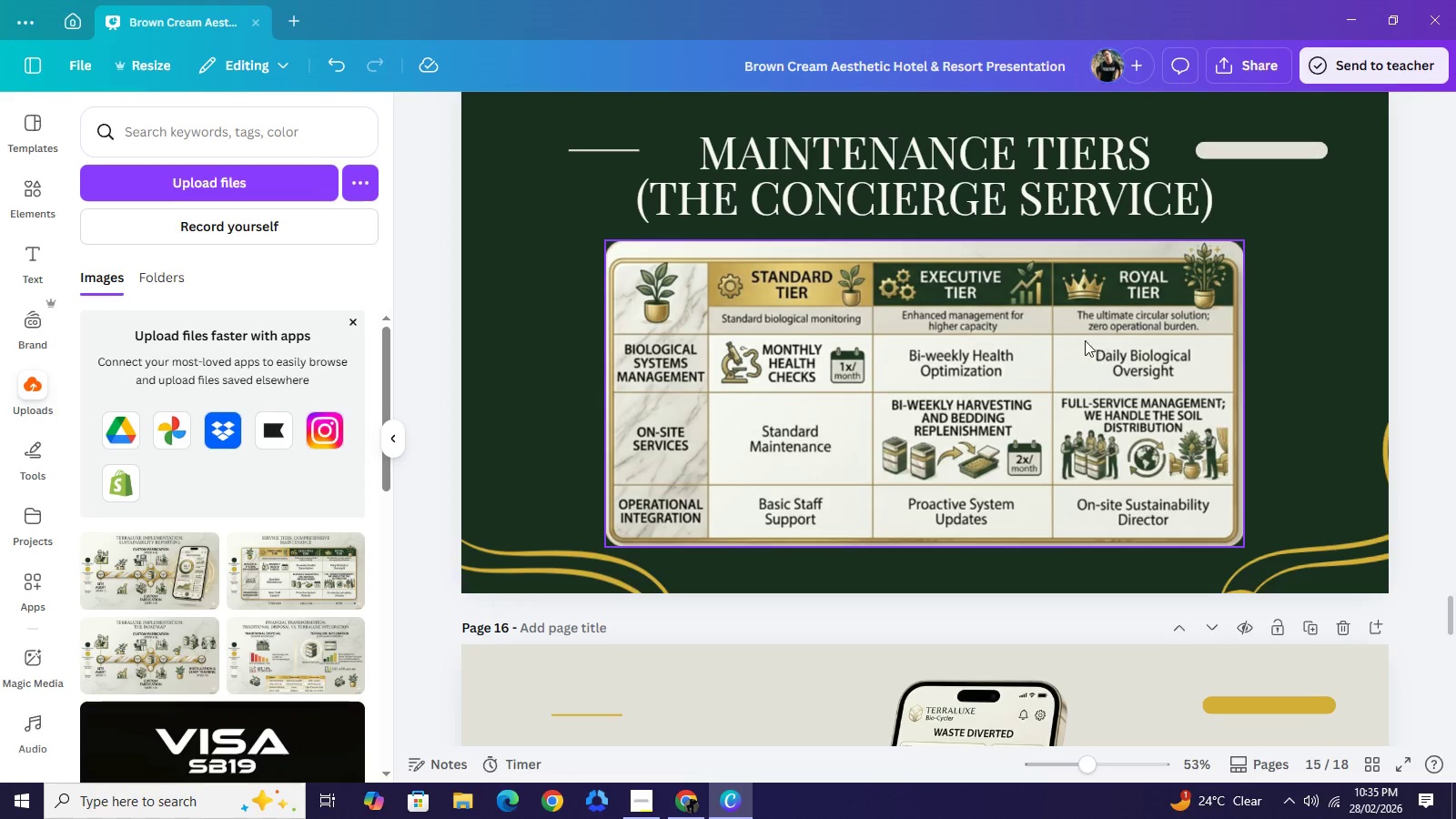 
scroll: coordinate [1025, 381], scroll_direction: up, amount: 13.0
 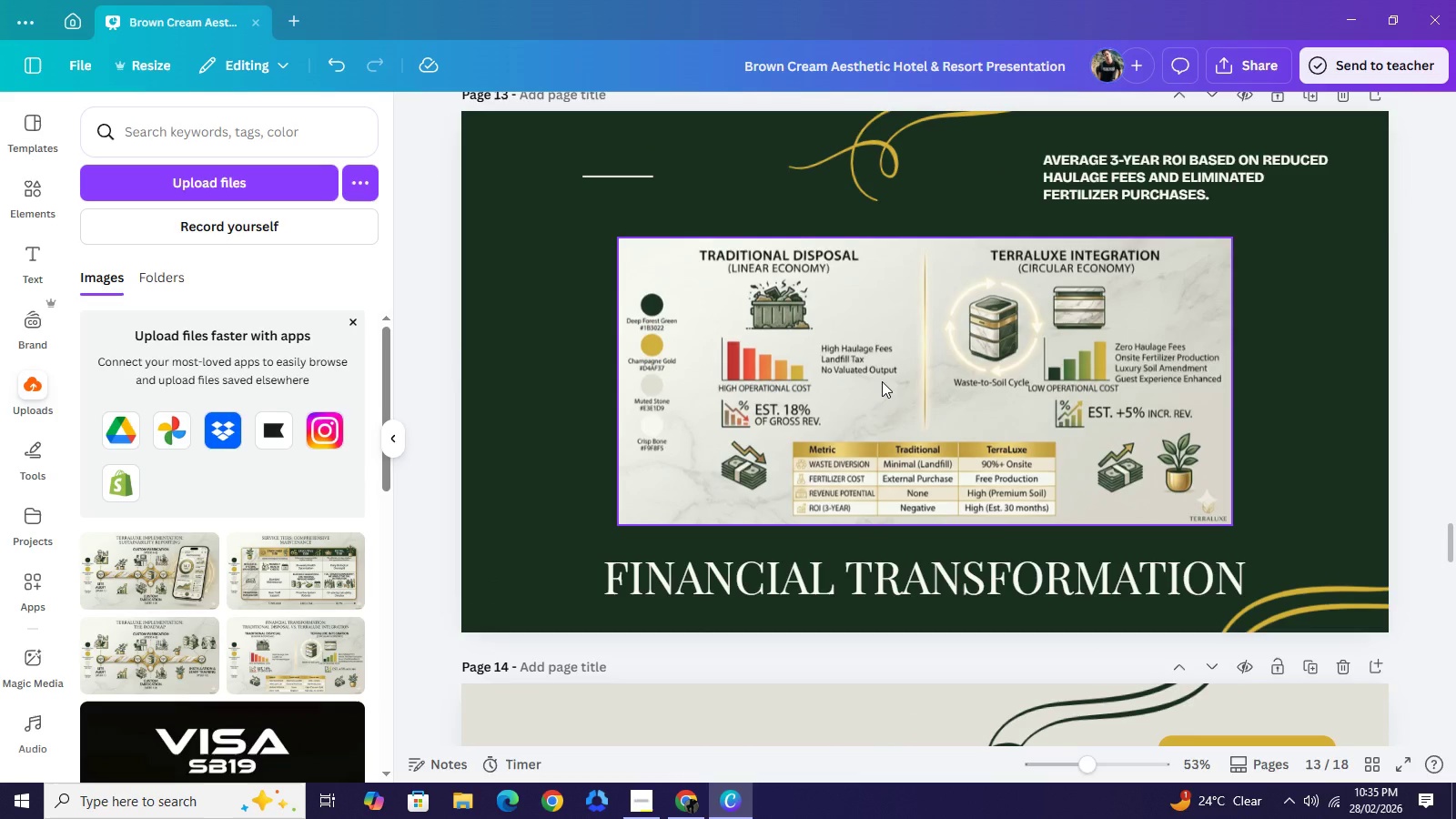 
key(Control+V)
 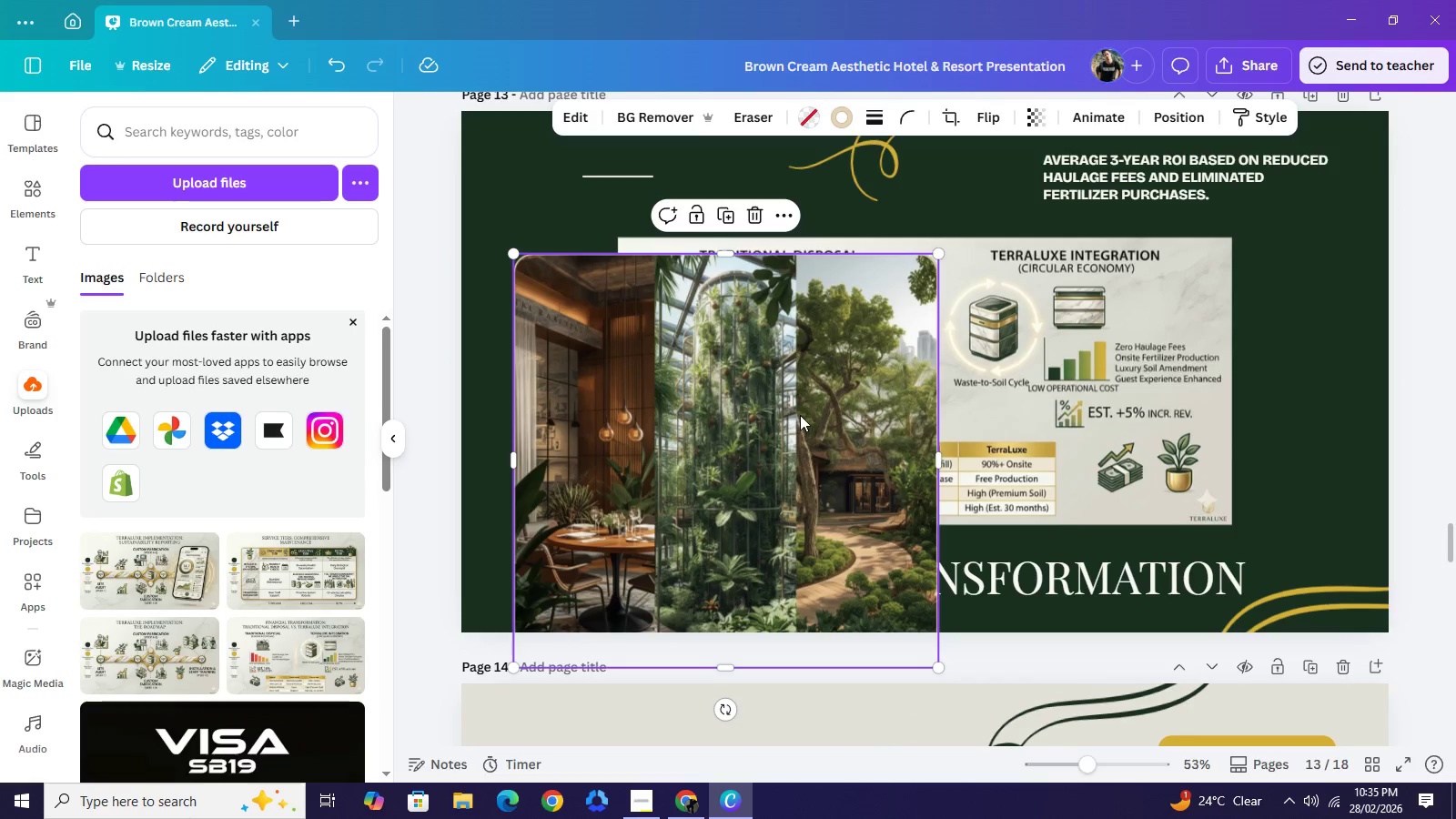 
left_click_drag(start_coordinate=[798, 415], to_coordinate=[897, 403])
 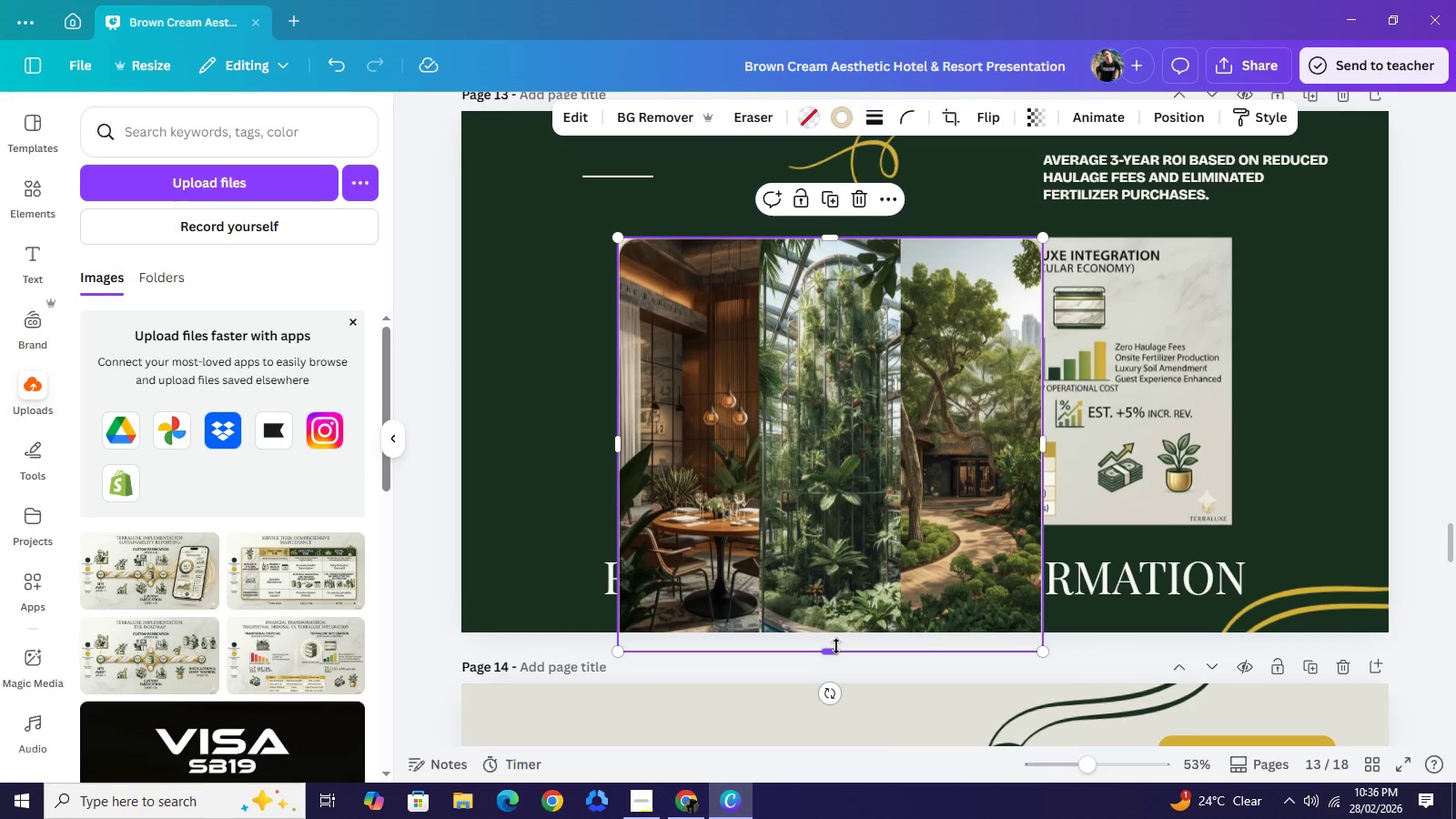 
left_click_drag(start_coordinate=[837, 648], to_coordinate=[854, 523])
 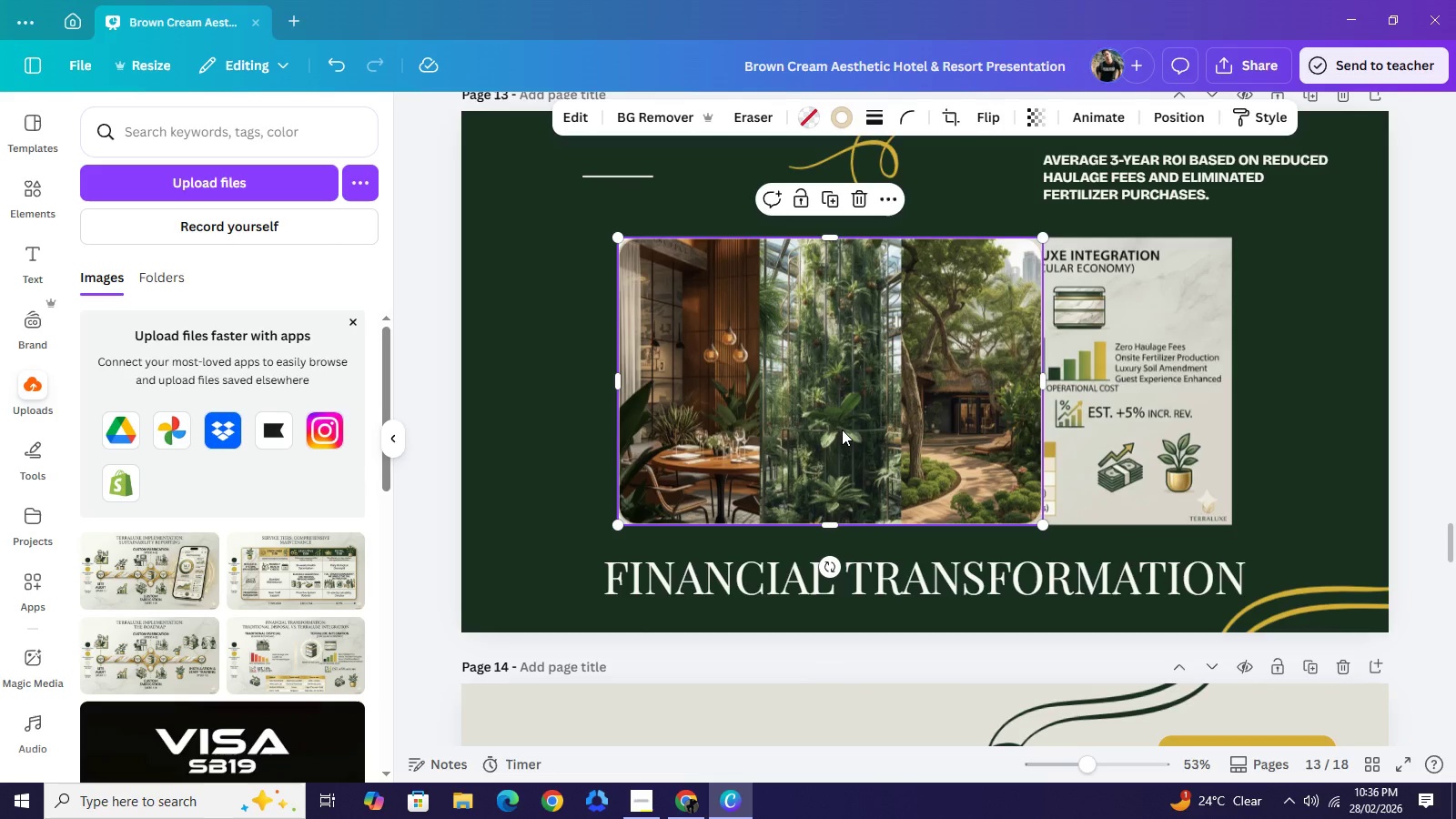 
left_click([842, 430])
 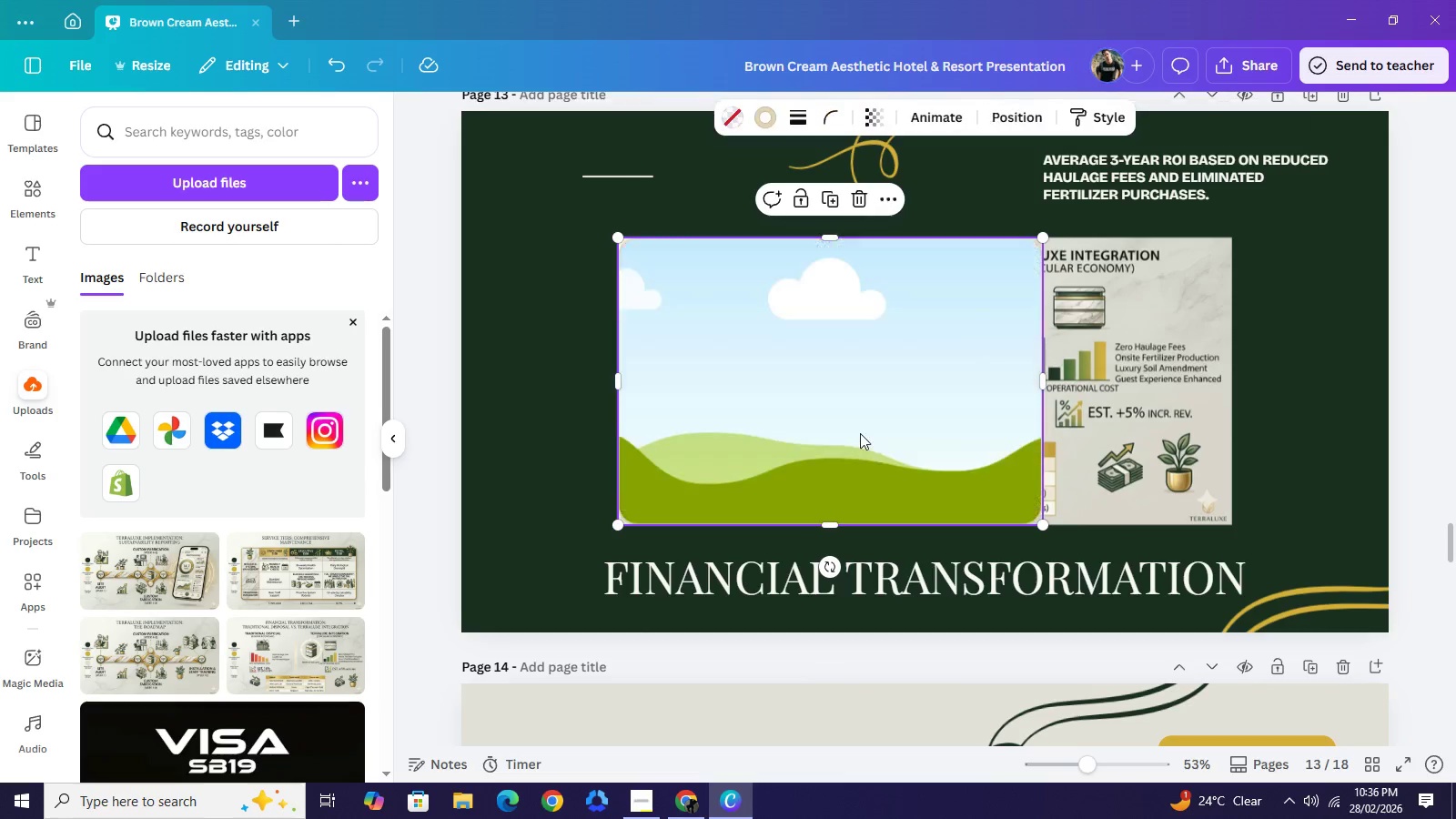 
key(Backspace)
 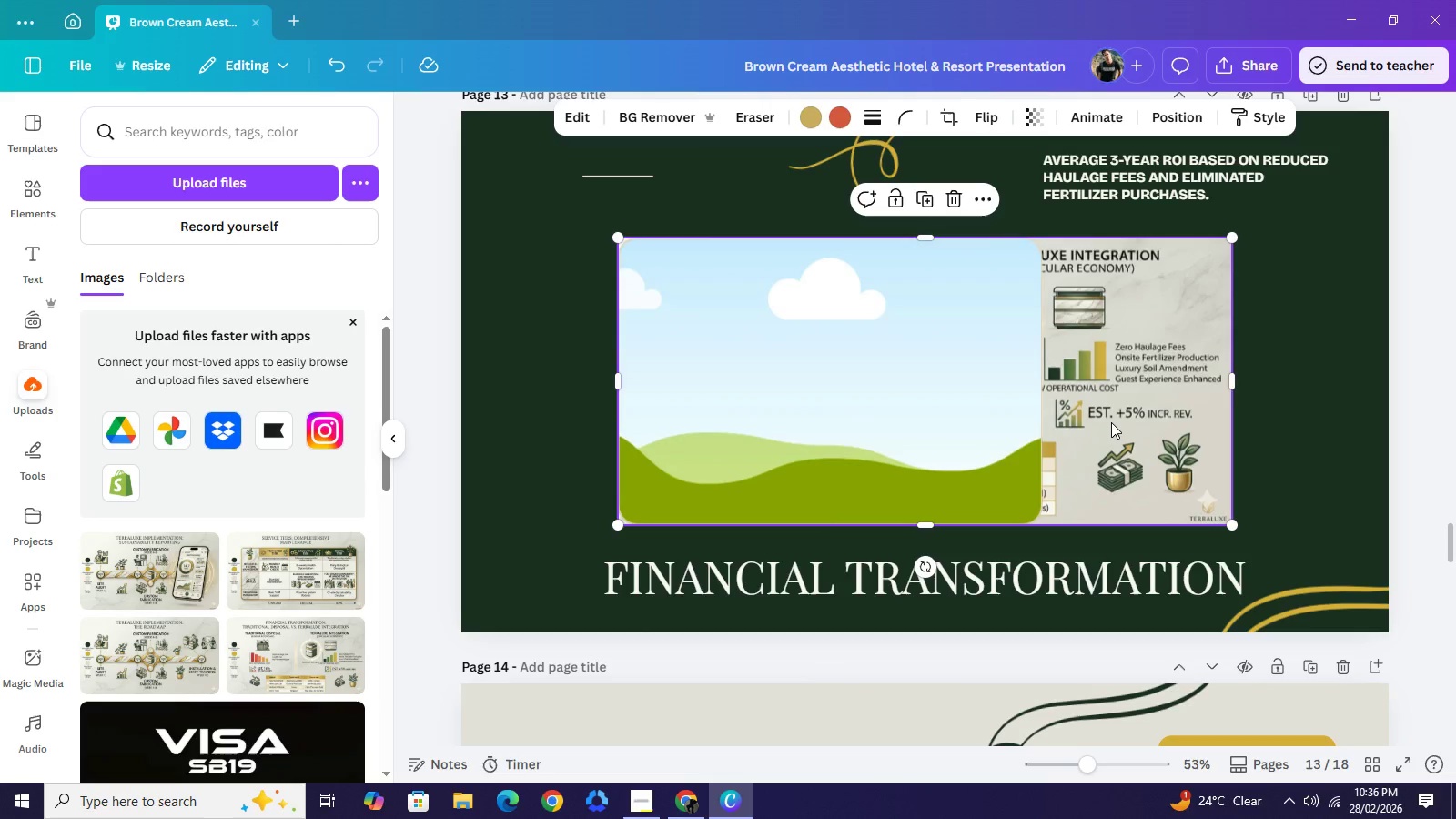 
left_click_drag(start_coordinate=[1111, 422], to_coordinate=[990, 408])
 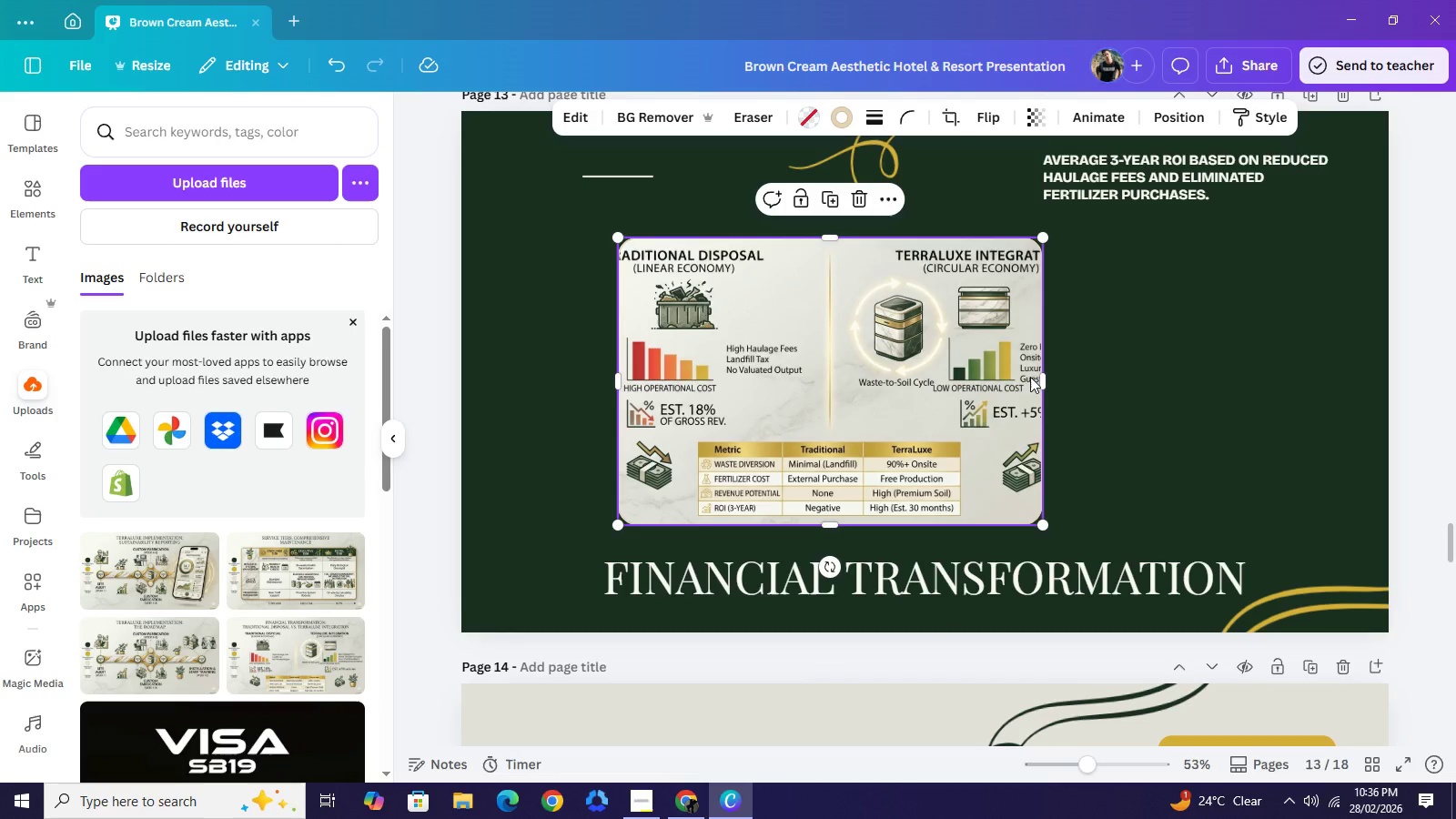 
left_click([1028, 377])
 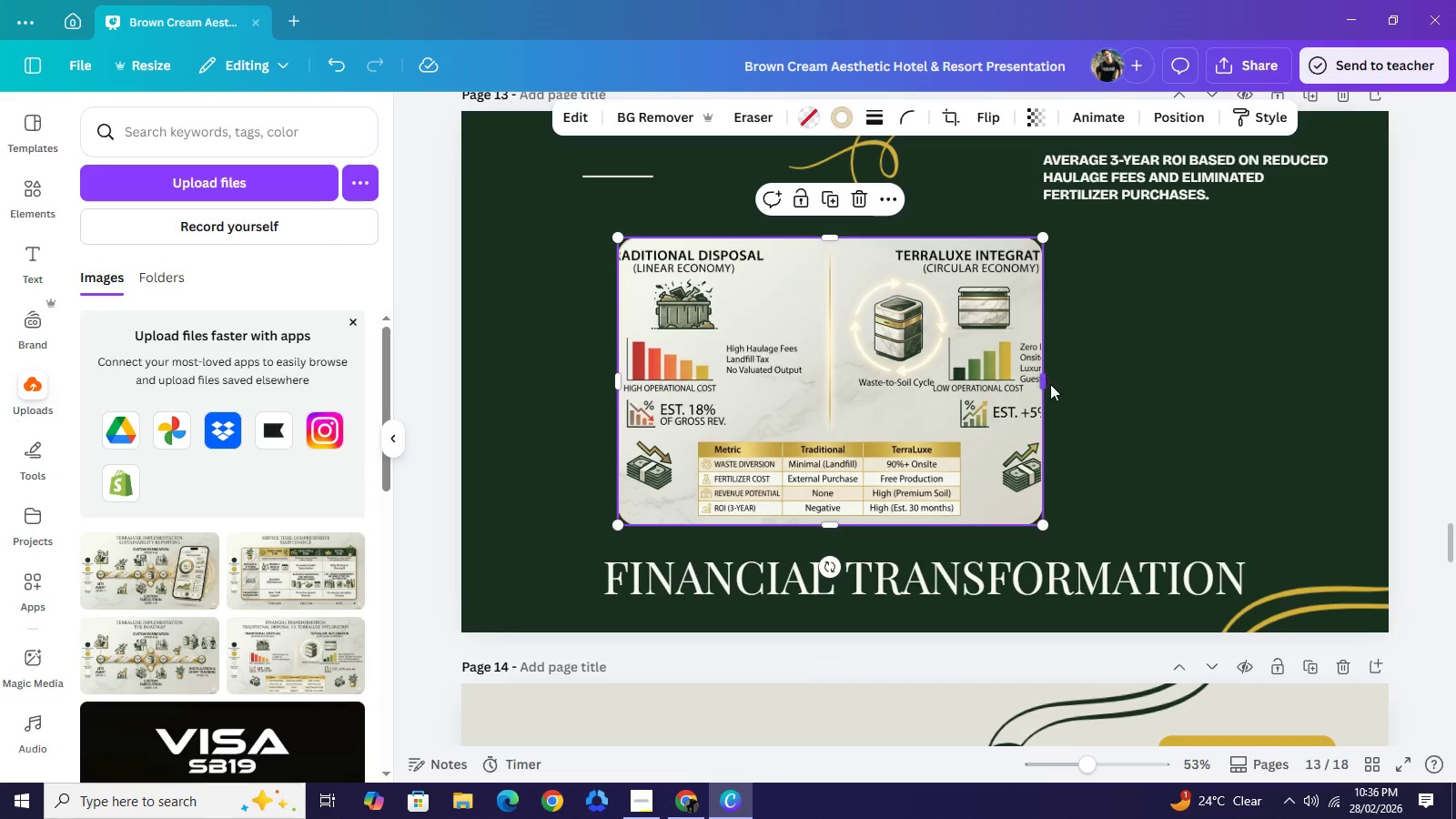 
left_click_drag(start_coordinate=[1044, 380], to_coordinate=[1210, 395])
 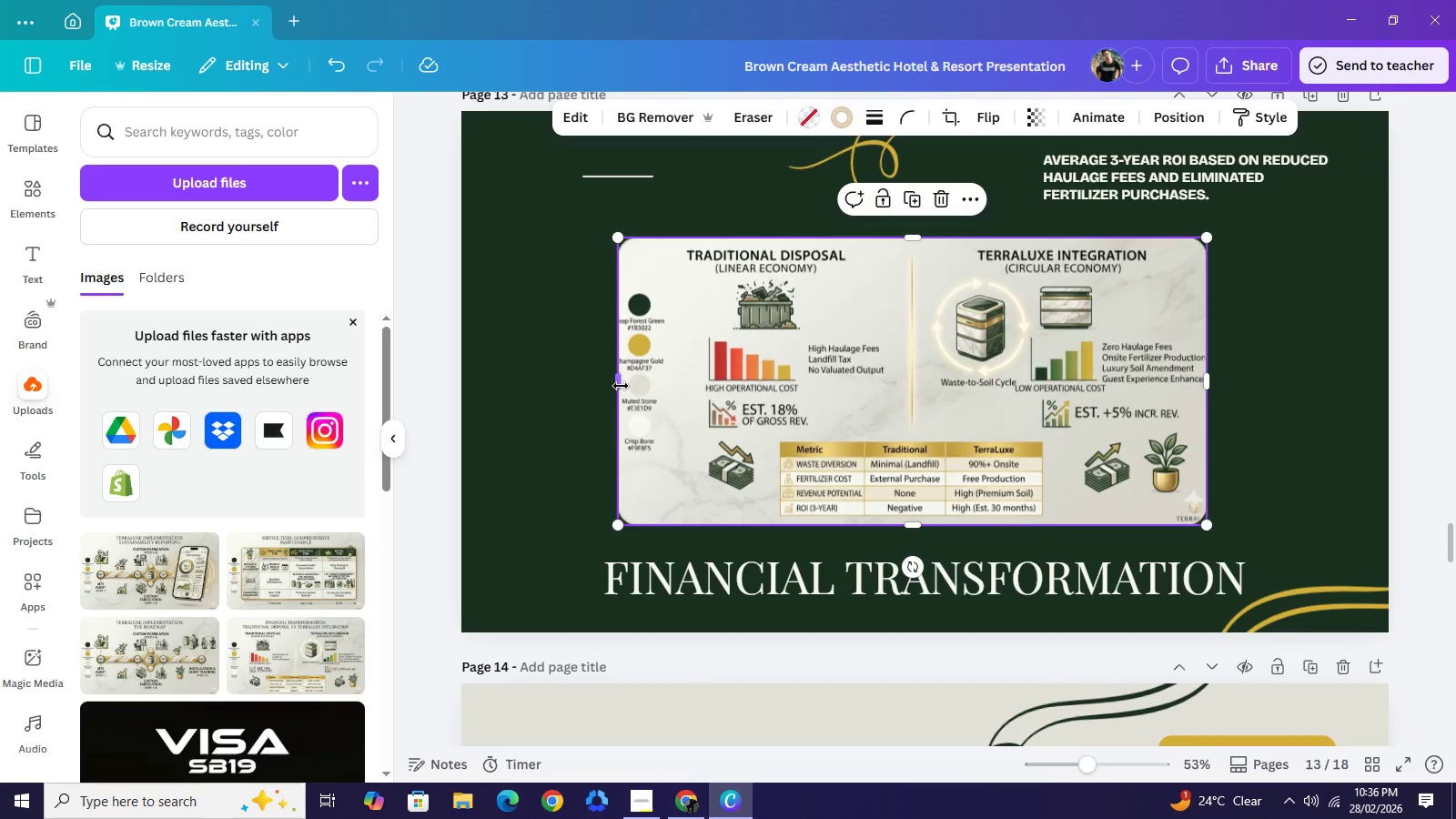 
left_click_drag(start_coordinate=[621, 385], to_coordinate=[728, 391])
 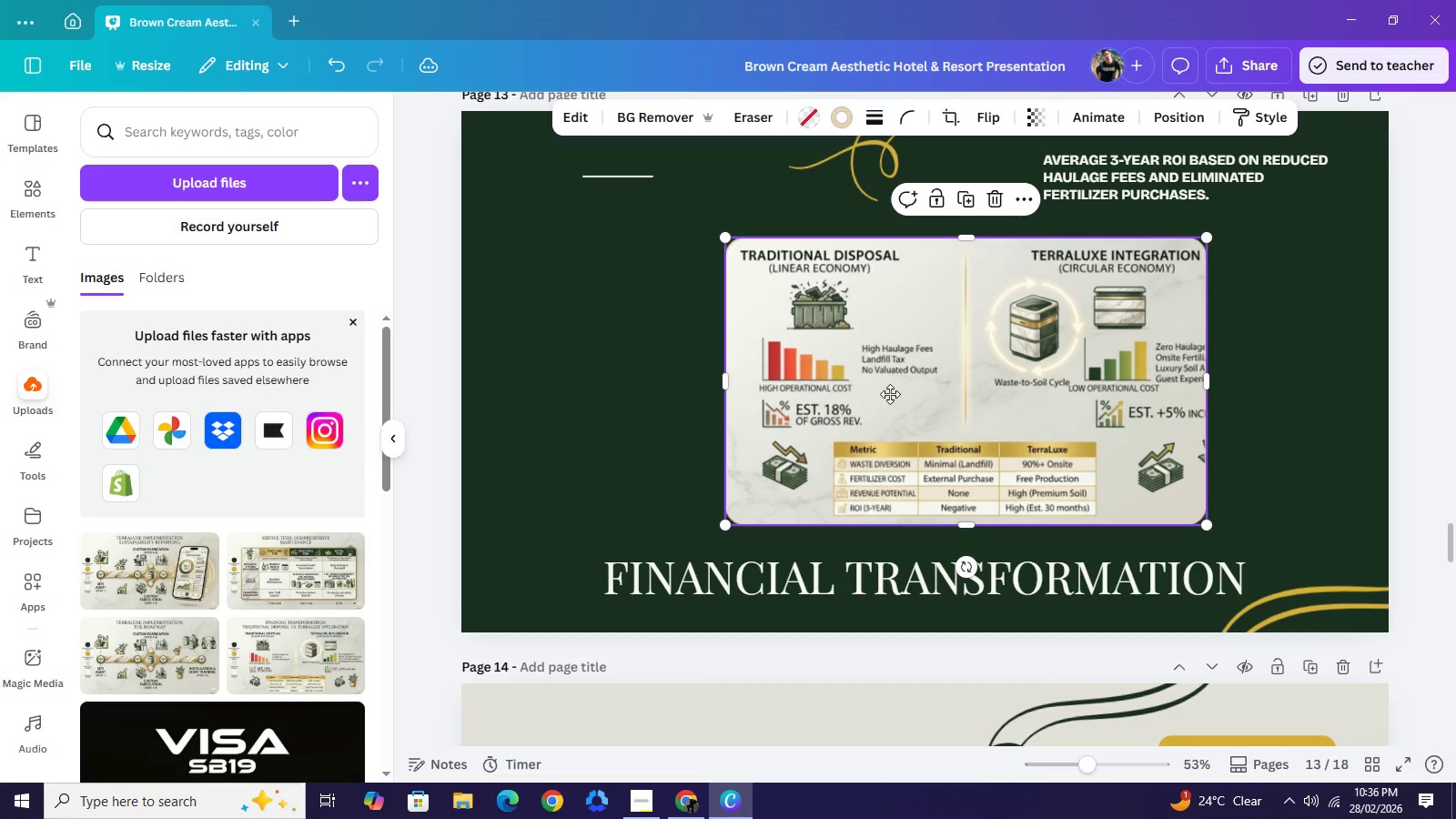 
left_click_drag(start_coordinate=[919, 401], to_coordinate=[865, 398])
 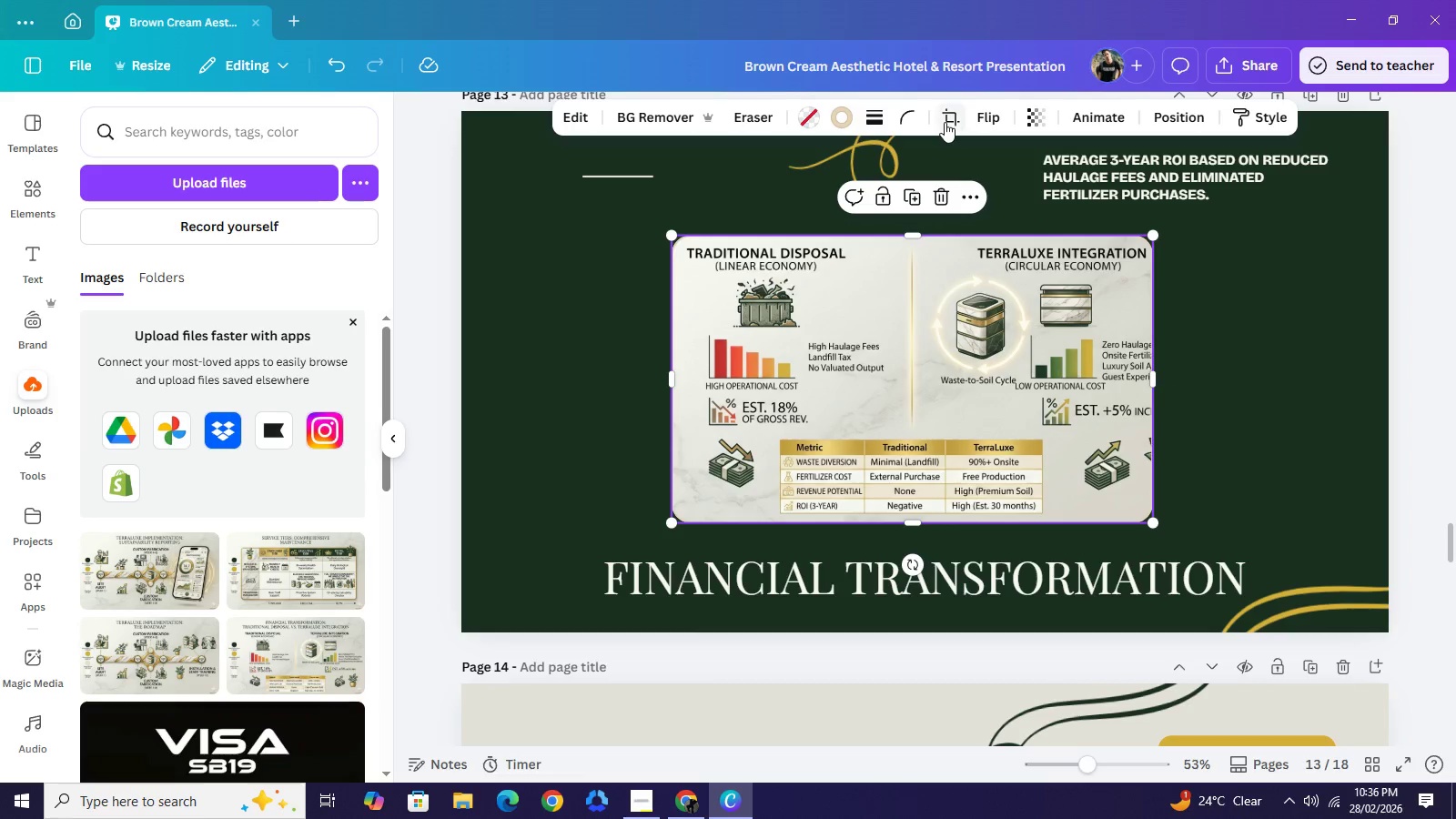 
left_click([945, 122])
 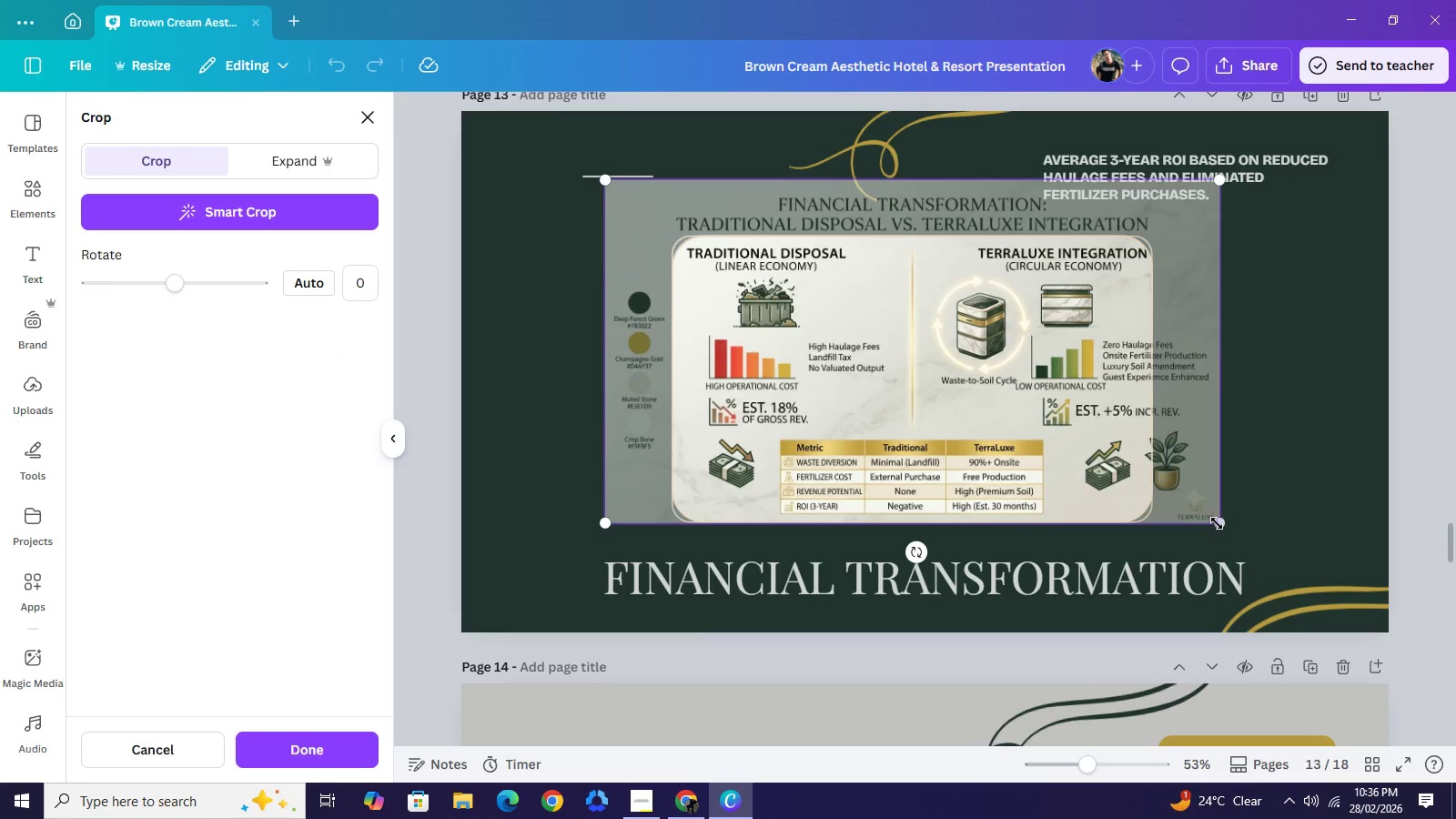 
left_click_drag(start_coordinate=[1220, 523], to_coordinate=[1168, 514])
 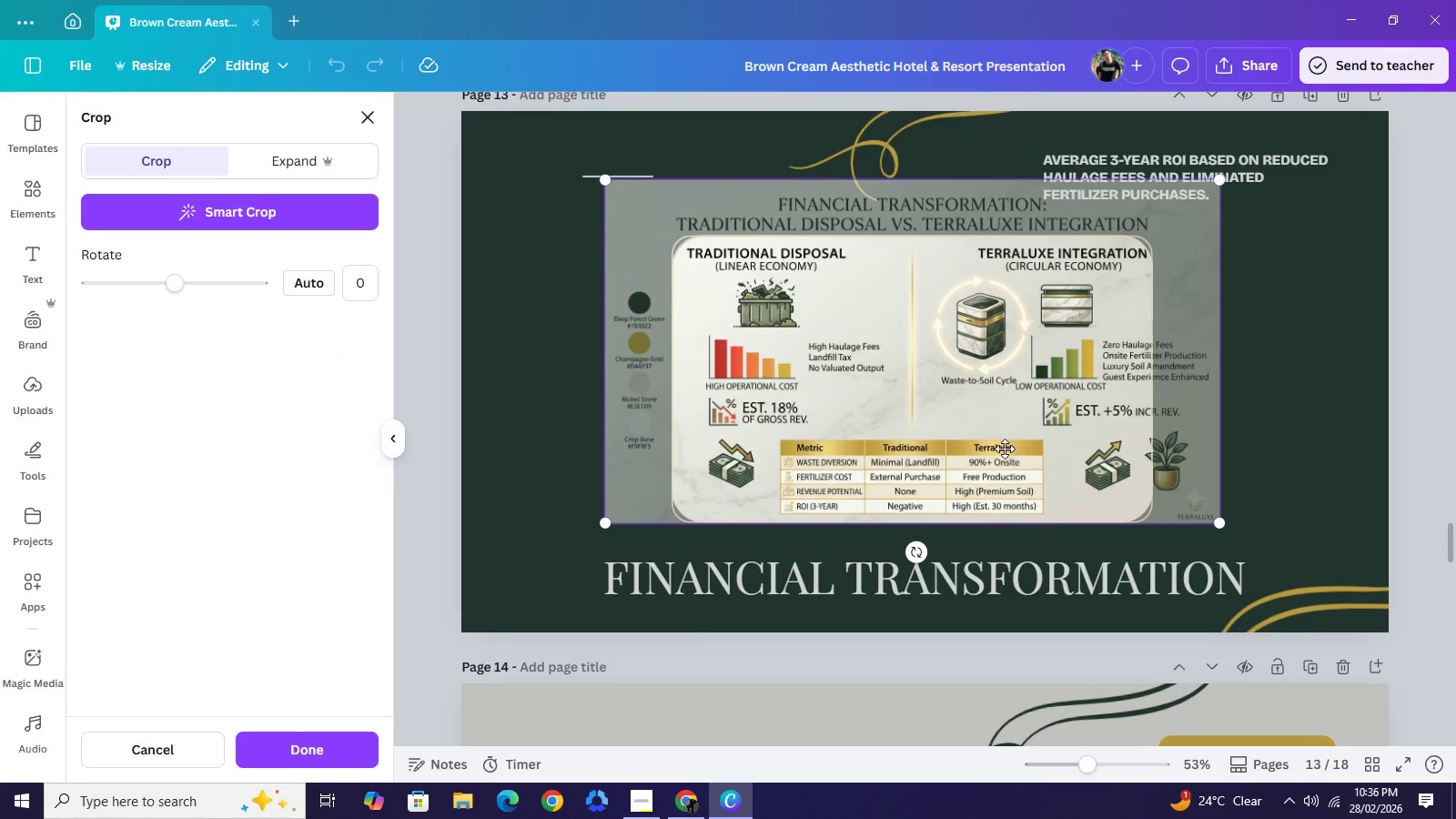 
left_click_drag(start_coordinate=[1008, 450], to_coordinate=[1004, 451])
 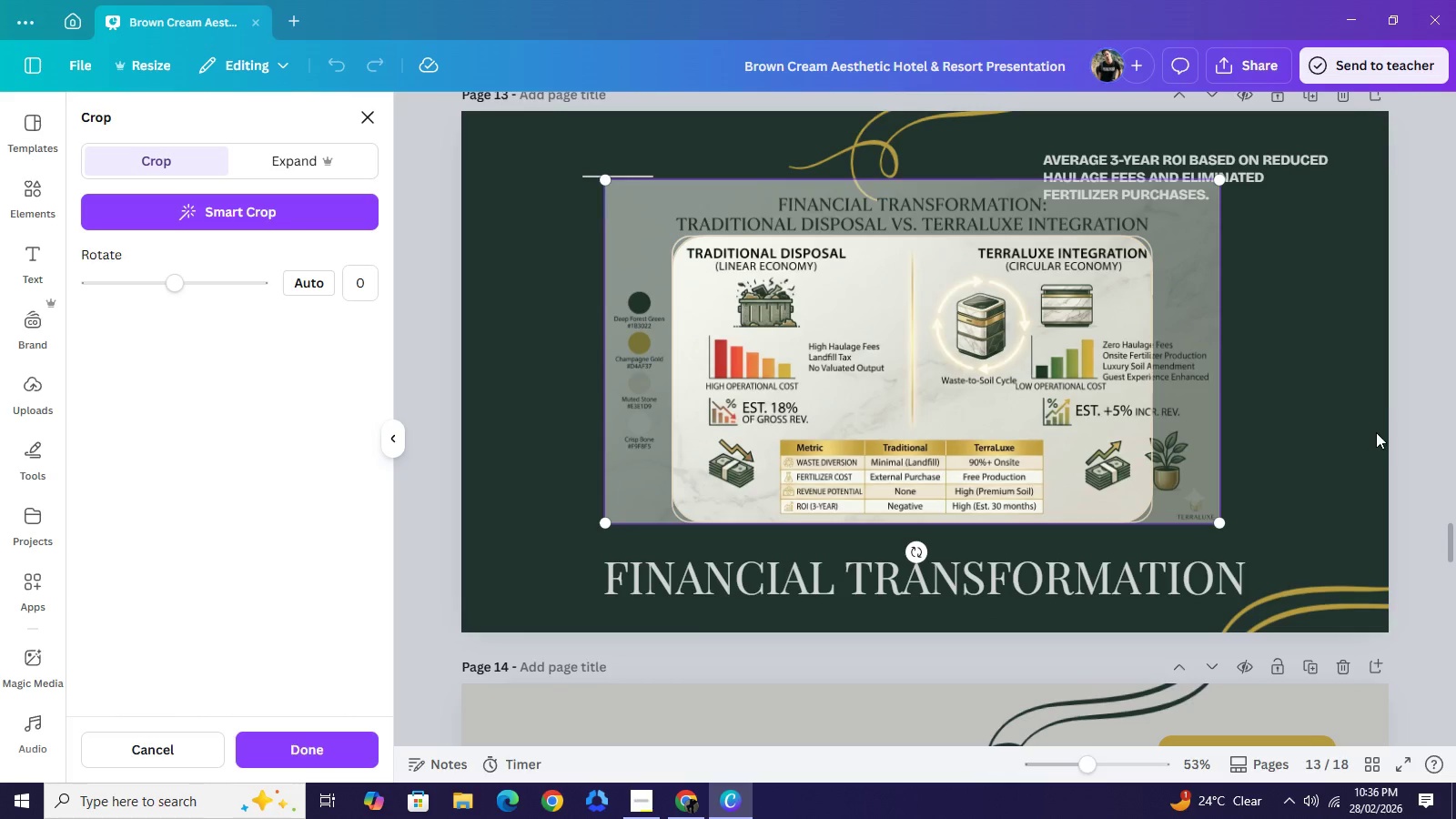 
left_click([1400, 409])
 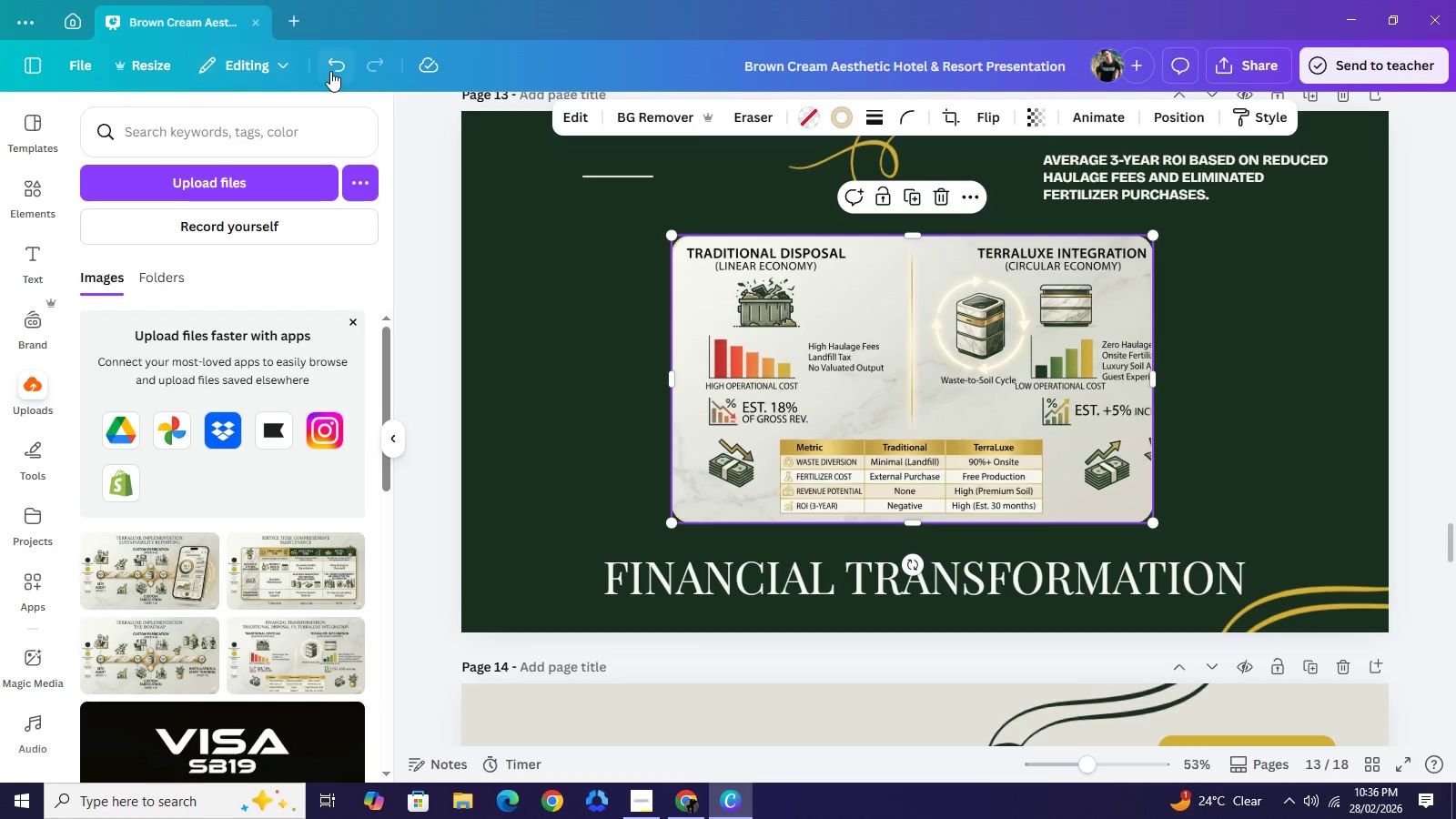 
left_click([330, 71])
 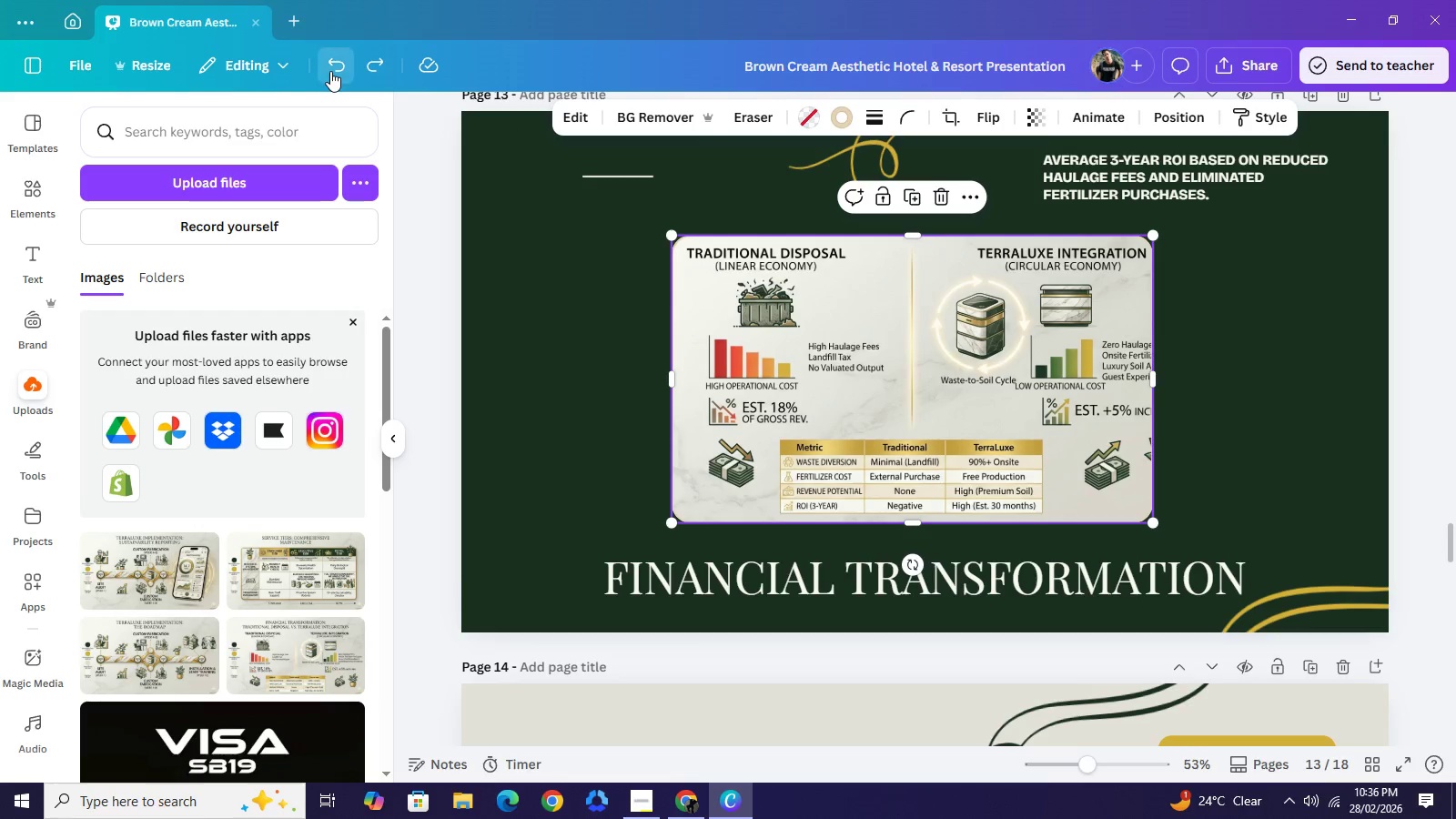 
left_click([330, 71])
 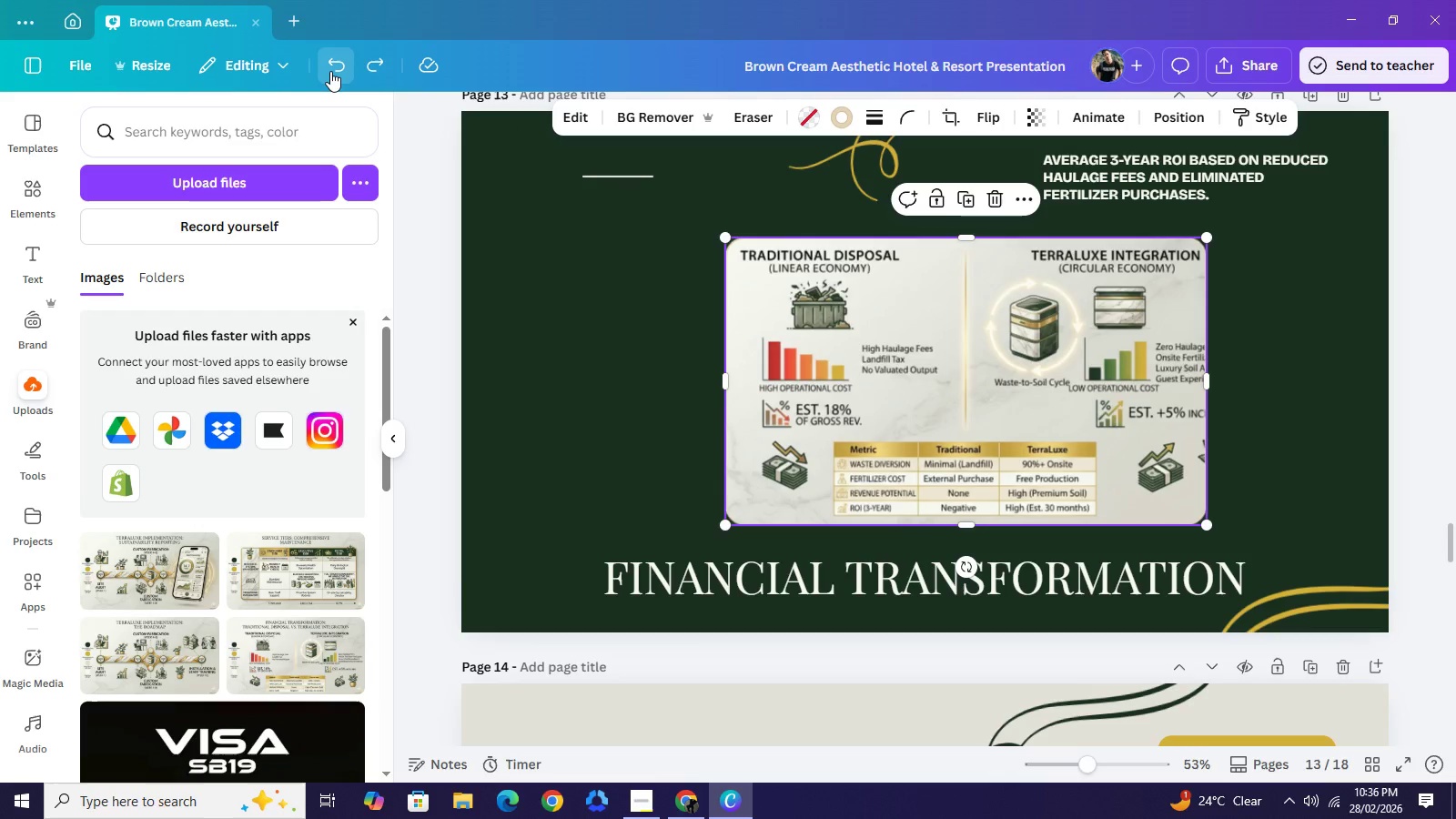 
left_click([330, 71])
 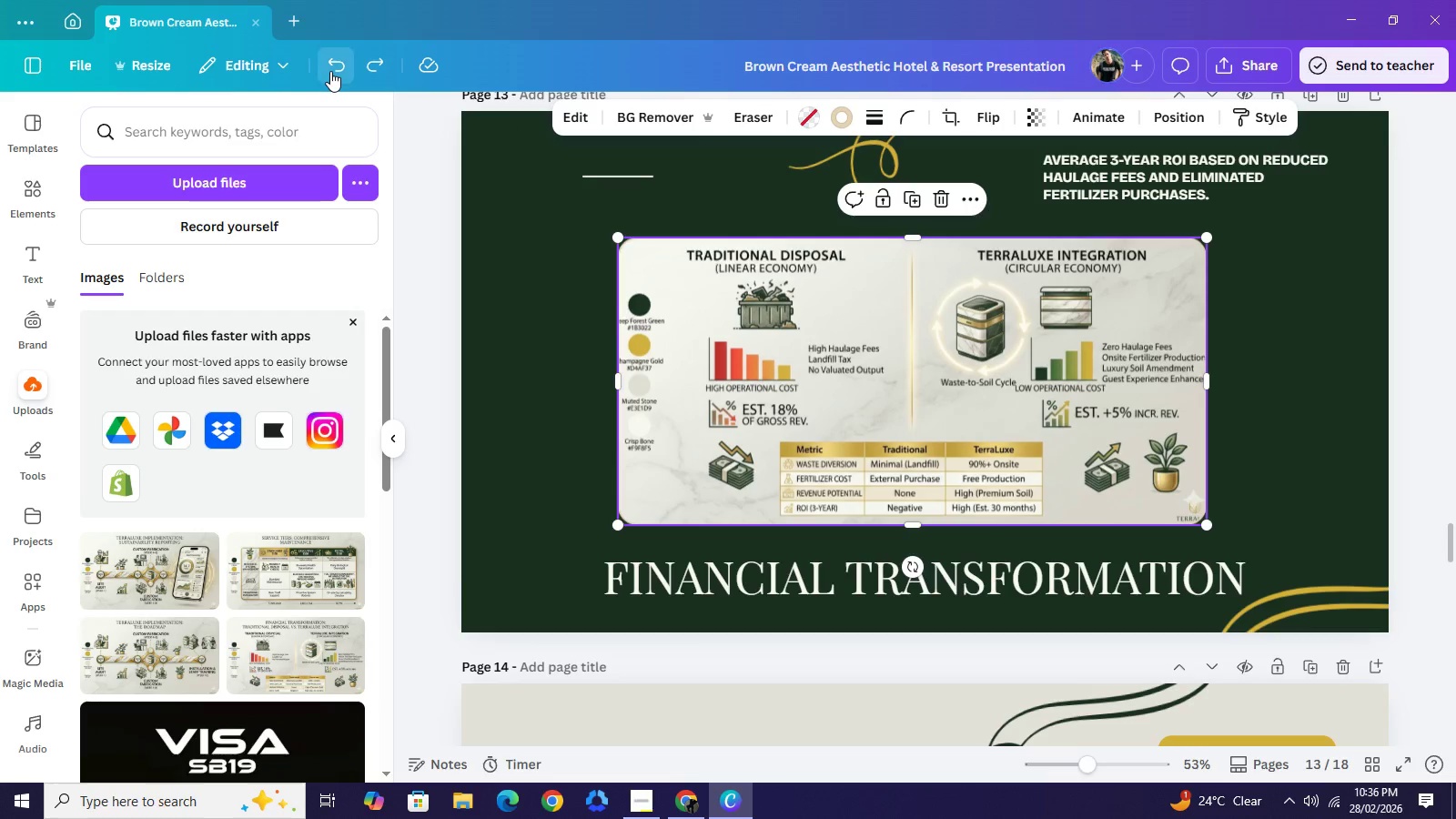 
left_click([330, 71])
 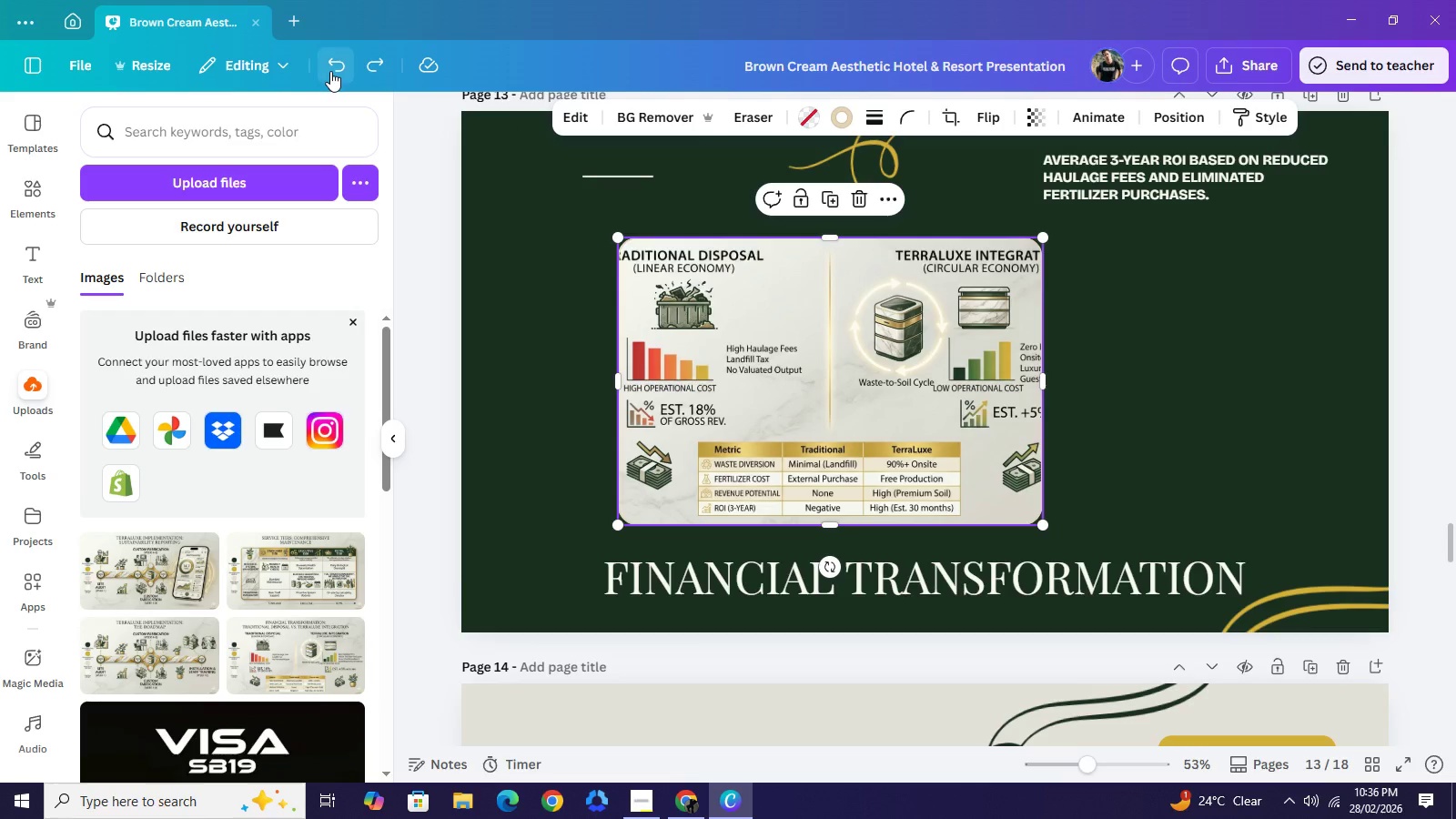 
left_click([330, 71])
 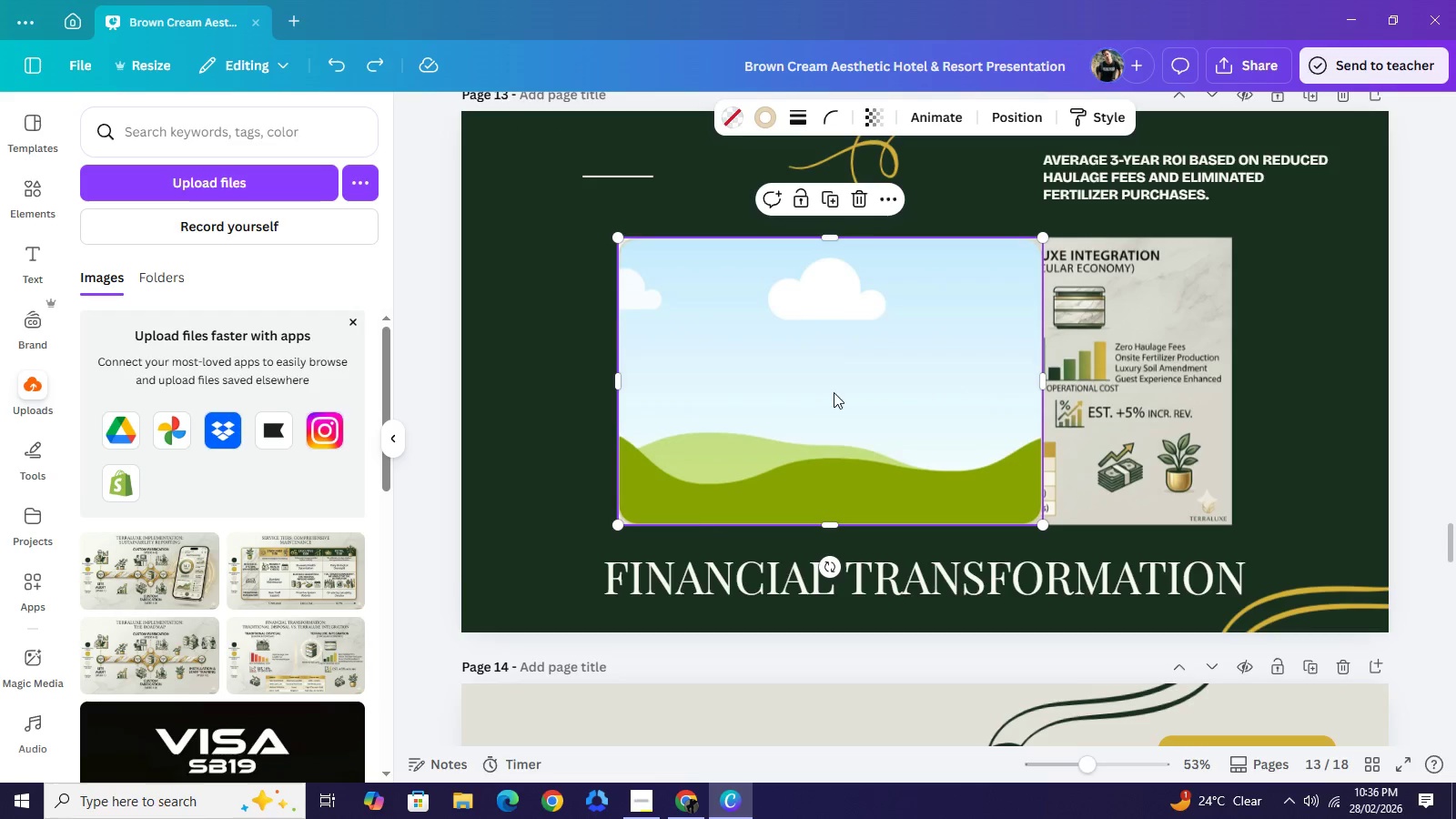 
left_click_drag(start_coordinate=[834, 392], to_coordinate=[794, 416])
 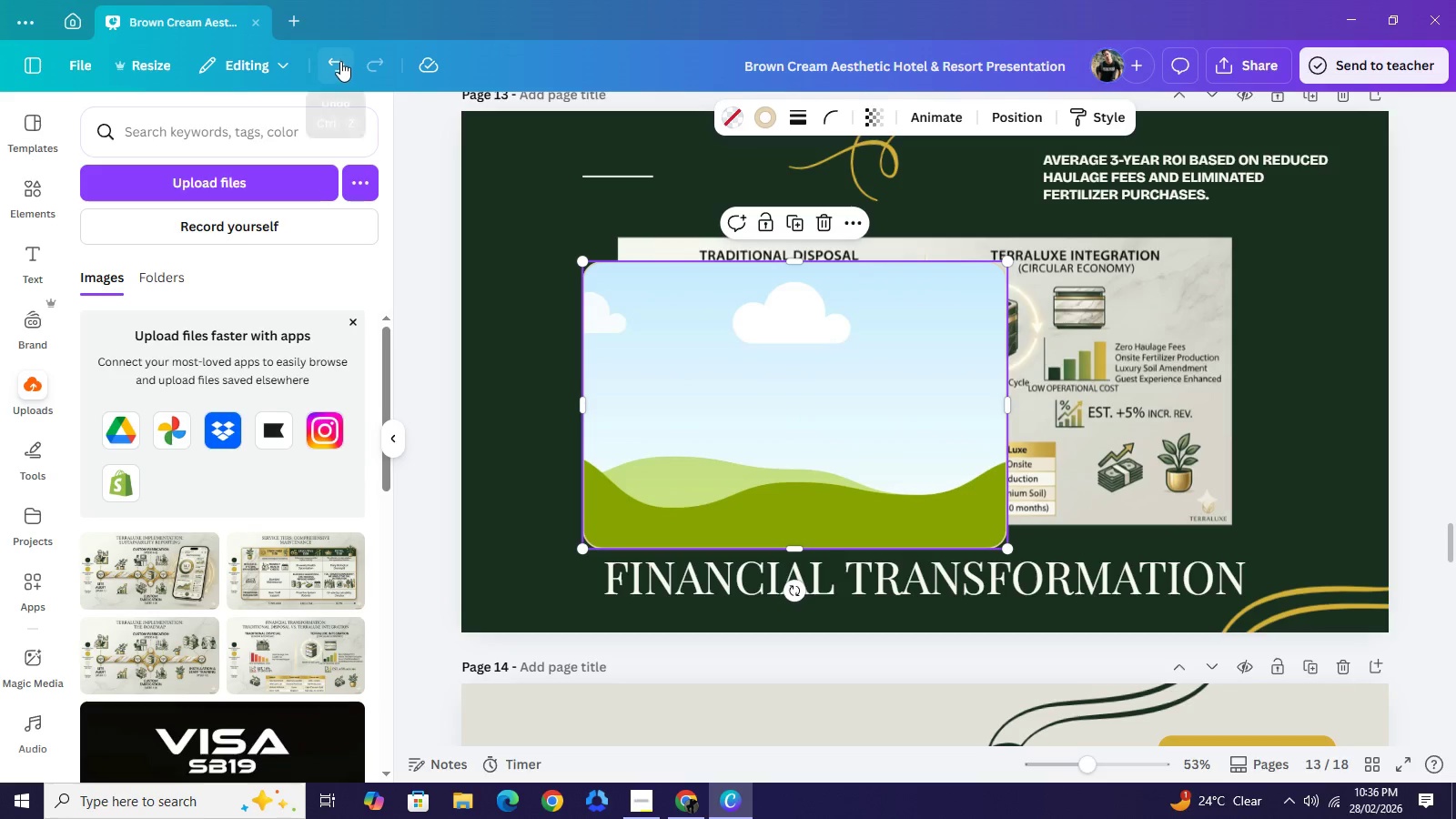 
left_click([340, 61])
 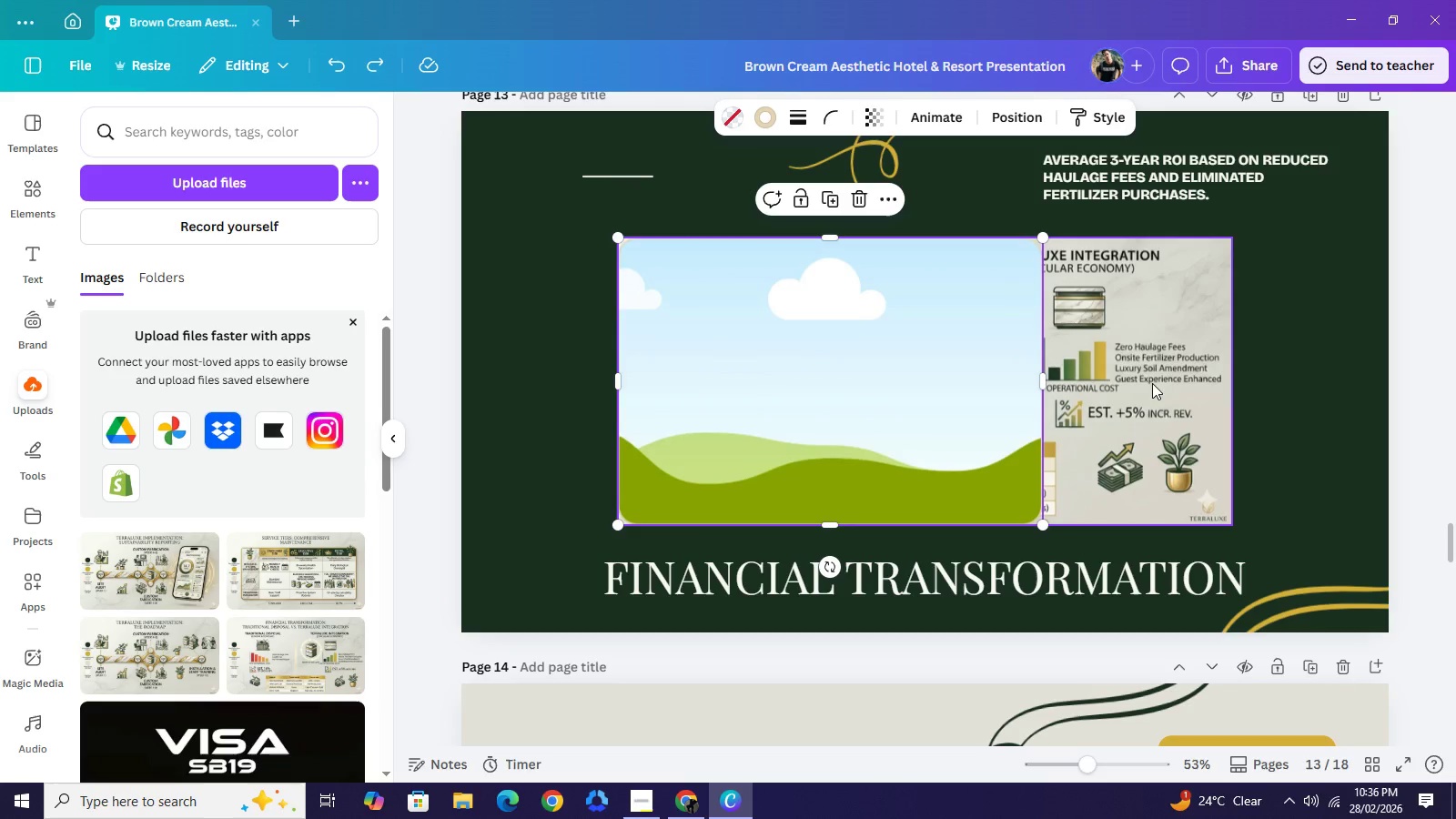 
left_click_drag(start_coordinate=[1152, 383], to_coordinate=[1143, 379])
 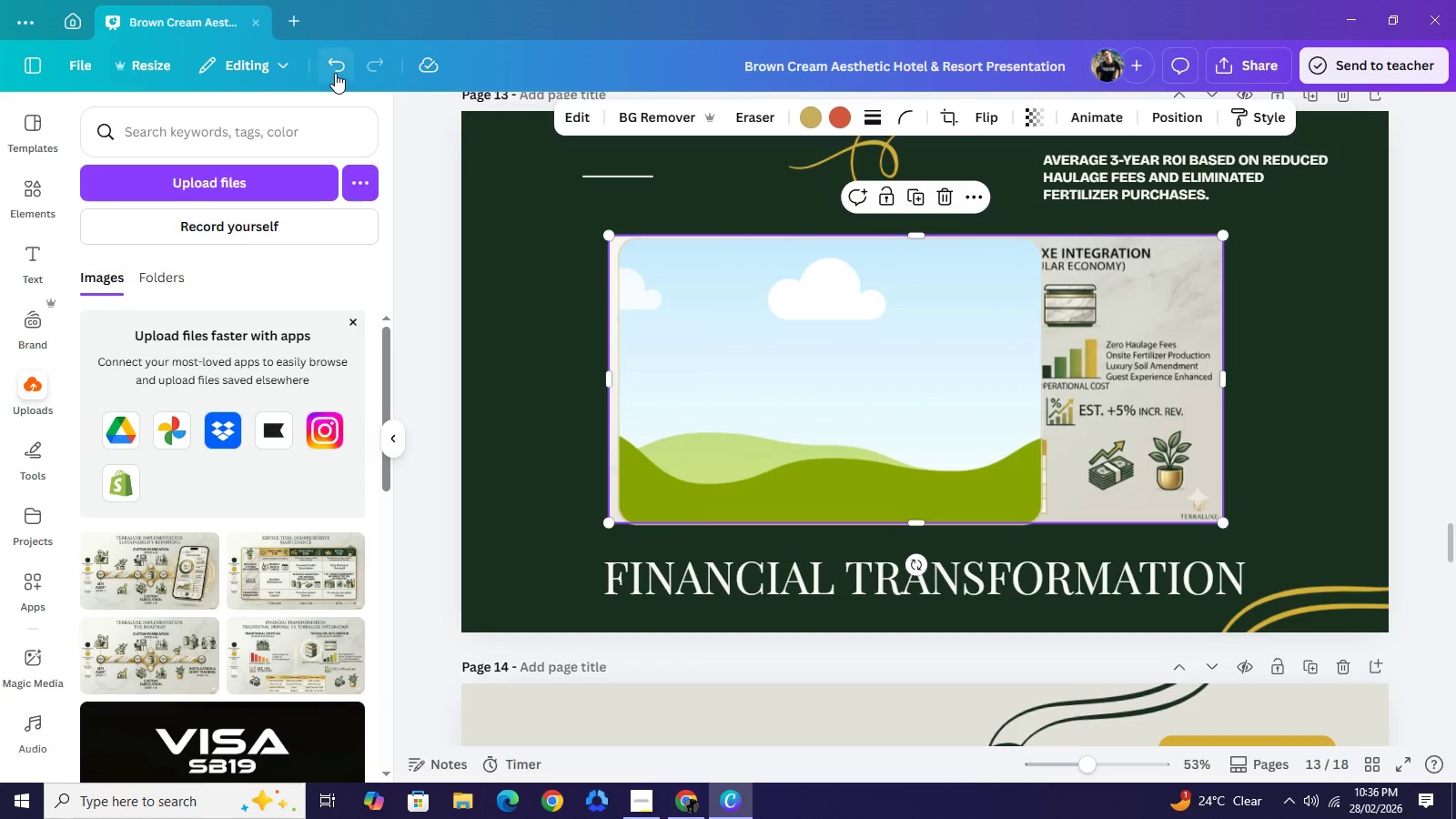 
left_click([335, 73])
 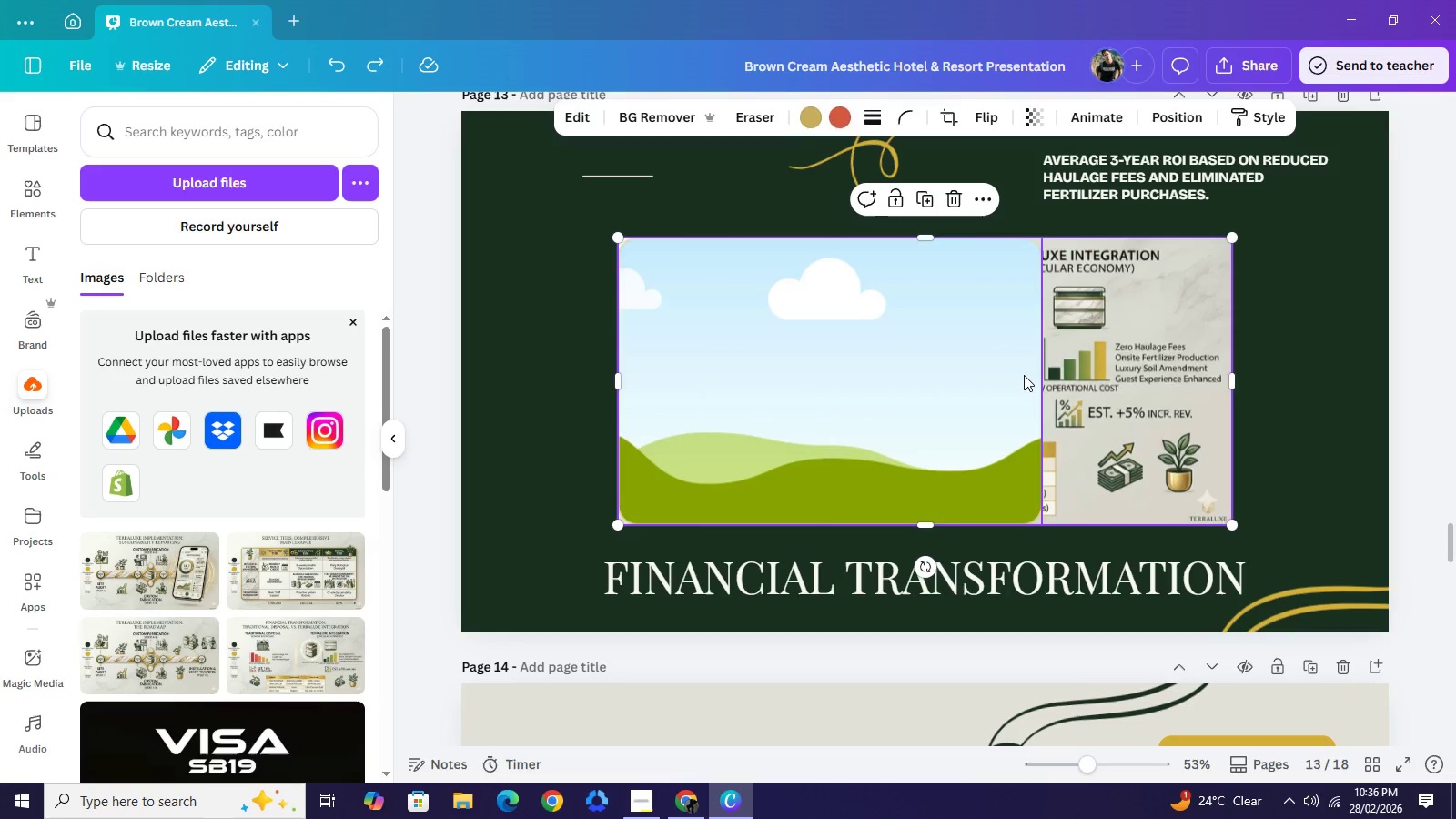 
left_click([1024, 375])
 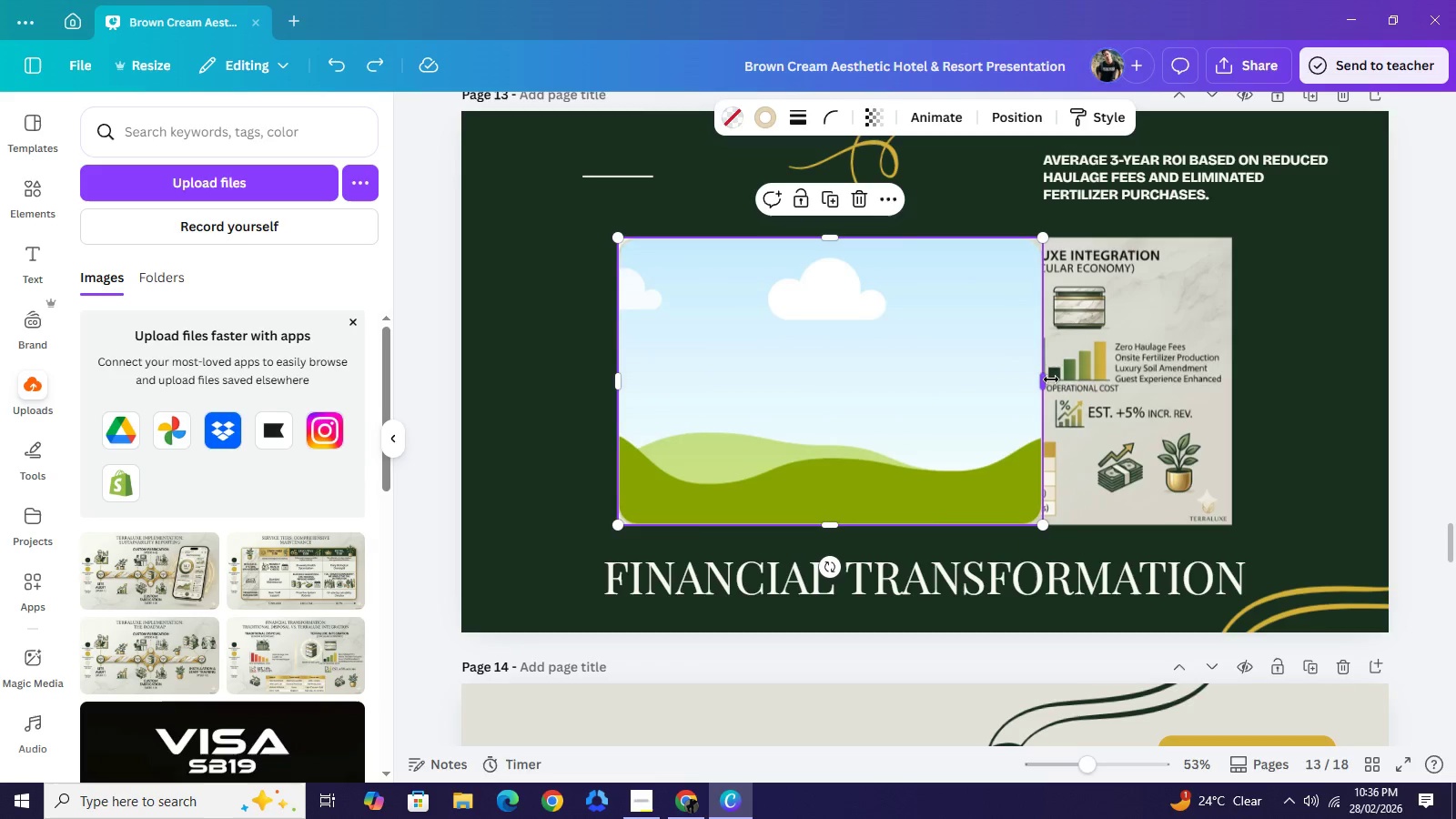 
left_click_drag(start_coordinate=[1044, 379], to_coordinate=[1226, 386])
 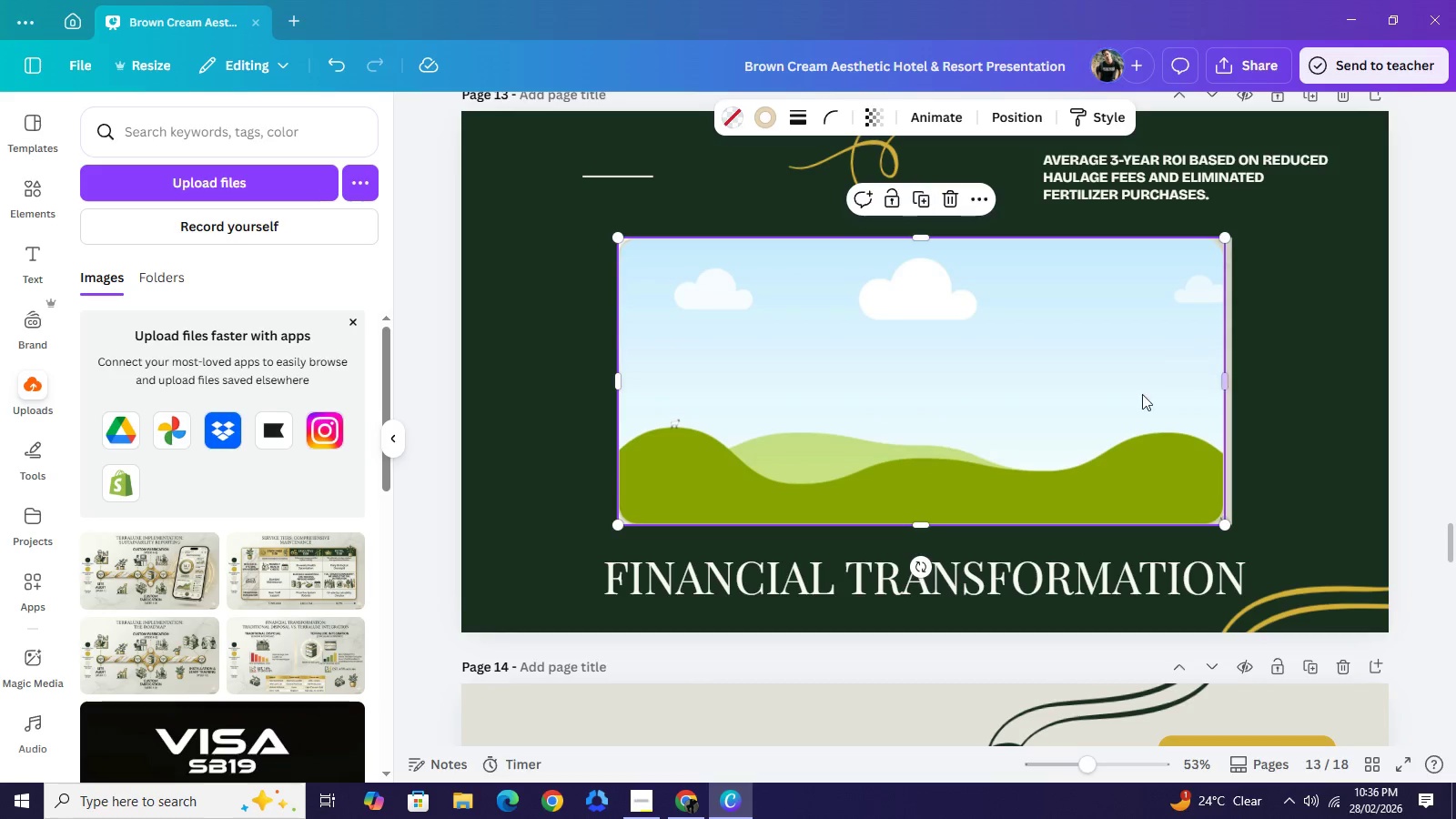 
left_click_drag(start_coordinate=[1125, 394], to_coordinate=[1063, 389])
 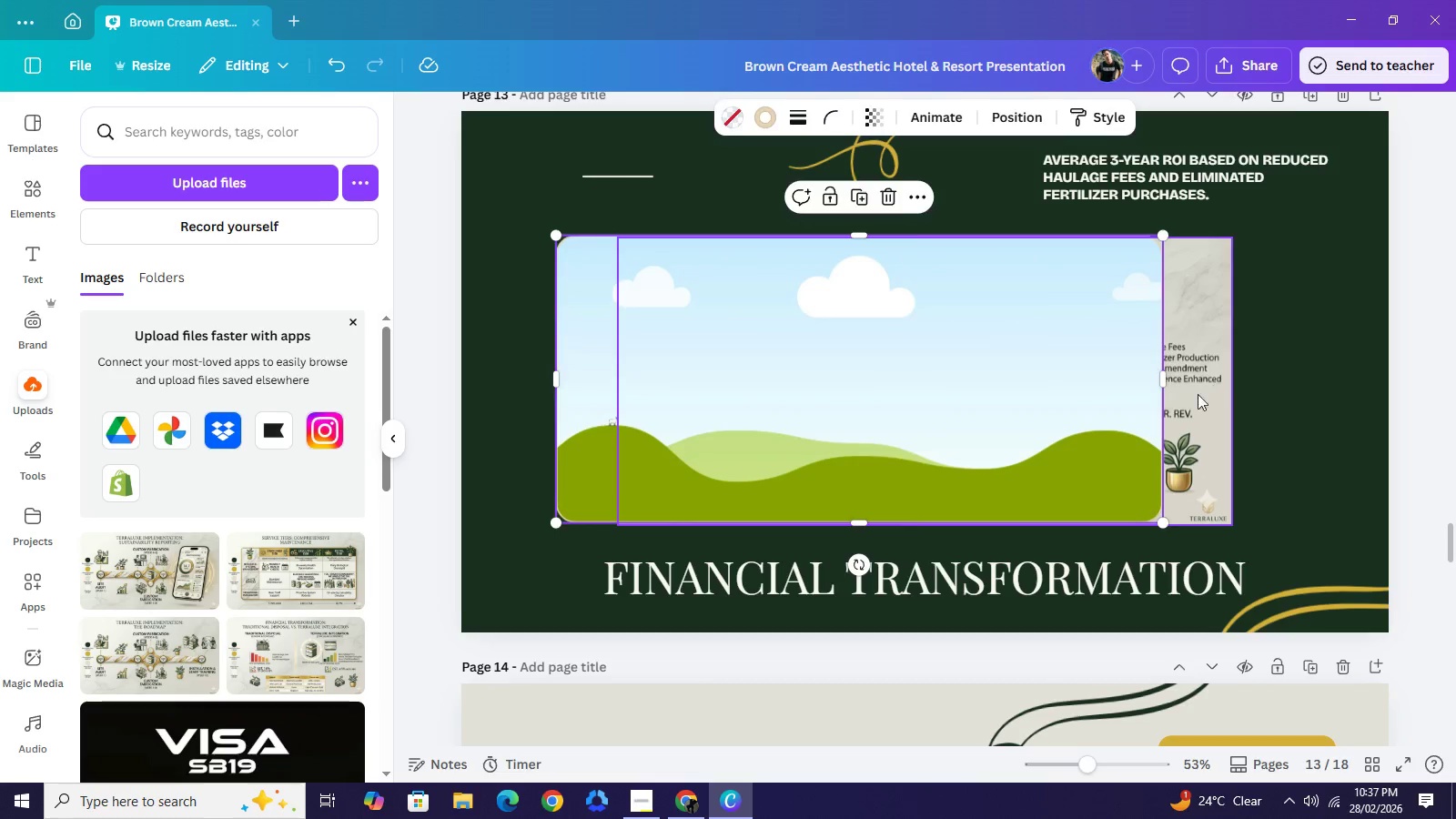 
left_click_drag(start_coordinate=[1213, 385], to_coordinate=[1088, 381])
 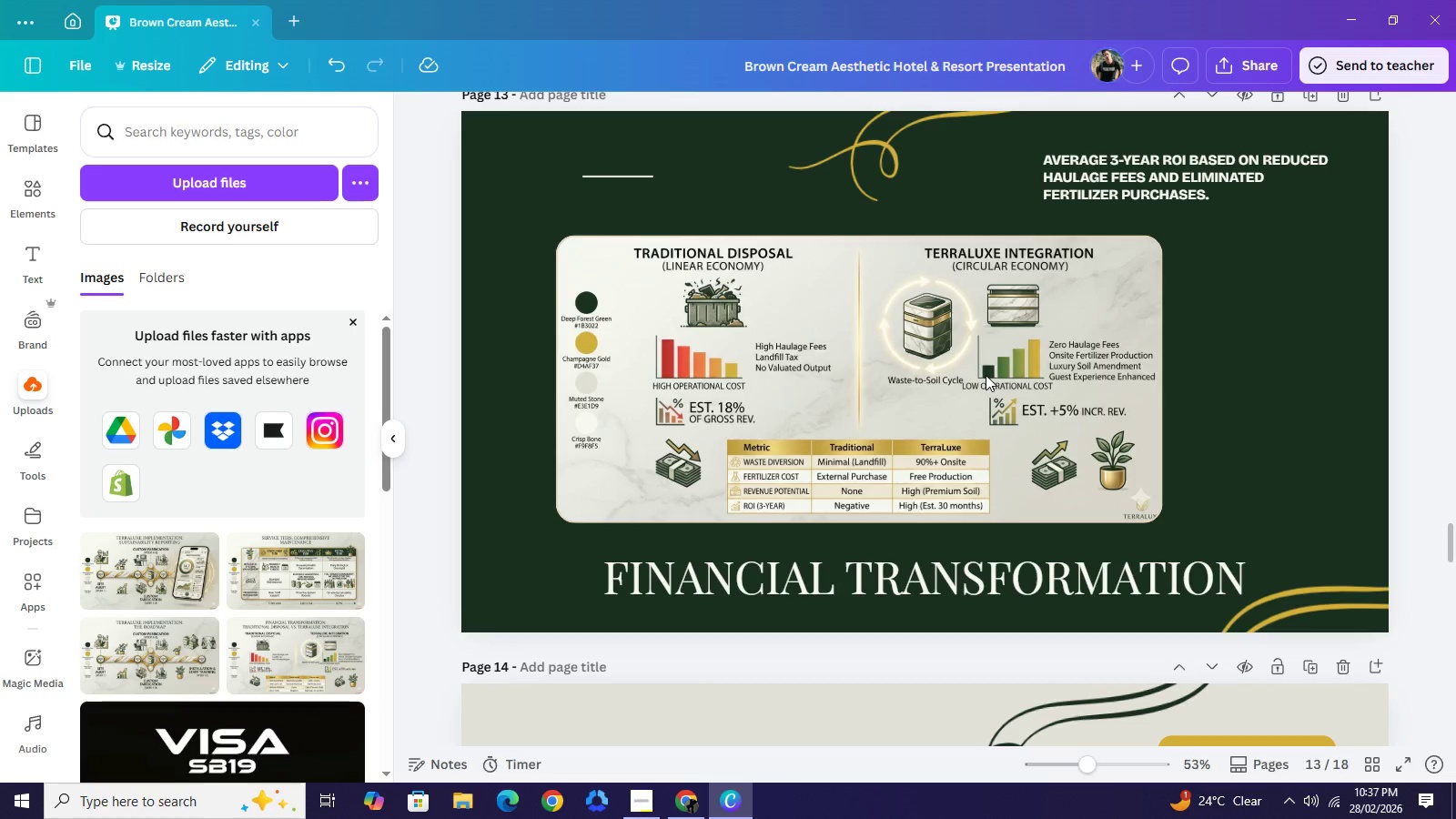 
left_click_drag(start_coordinate=[985, 375], to_coordinate=[1049, 379])
 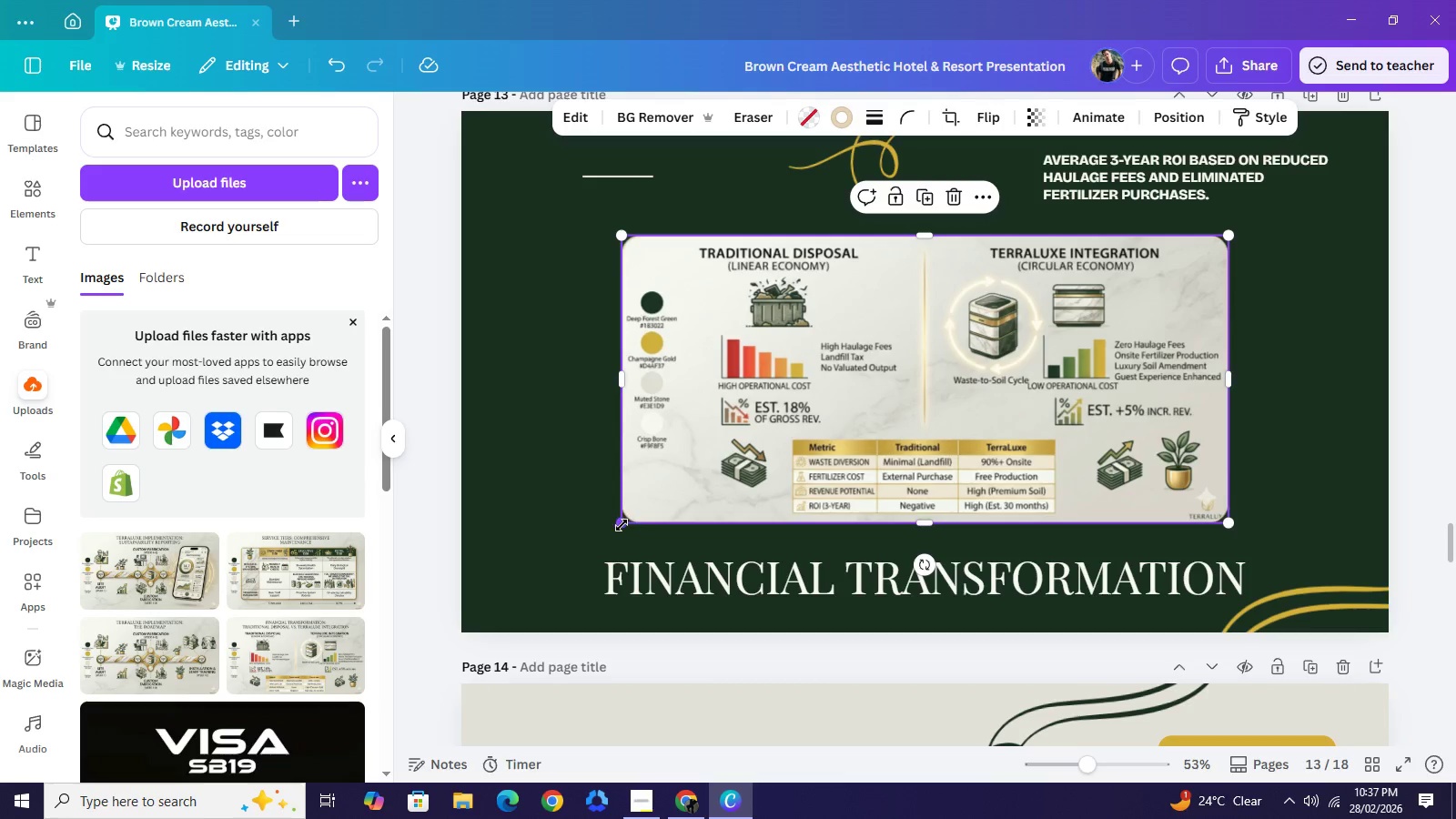 
left_click_drag(start_coordinate=[622, 525], to_coordinate=[597, 549])
 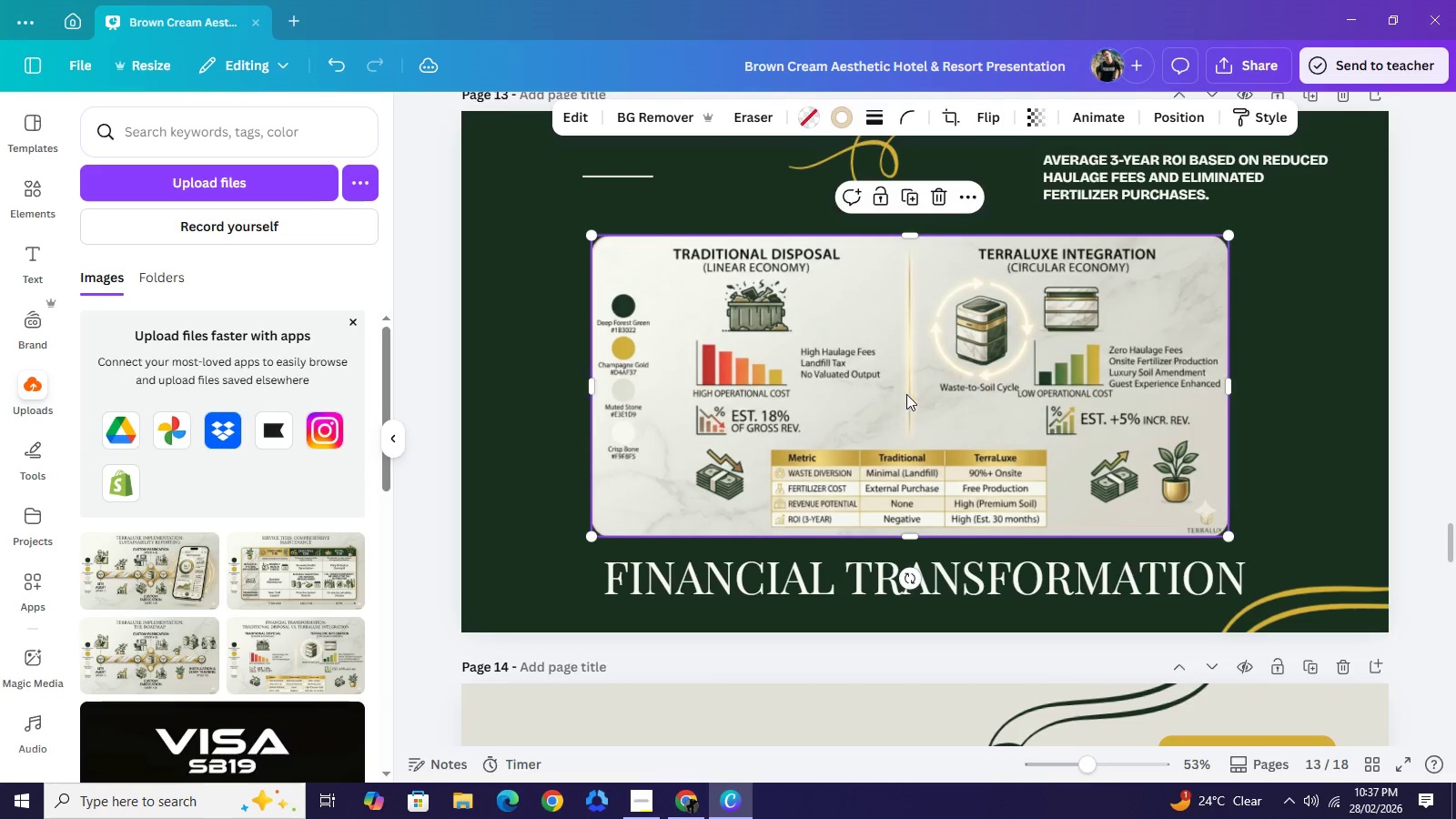 
left_click_drag(start_coordinate=[897, 401], to_coordinate=[913, 393])
 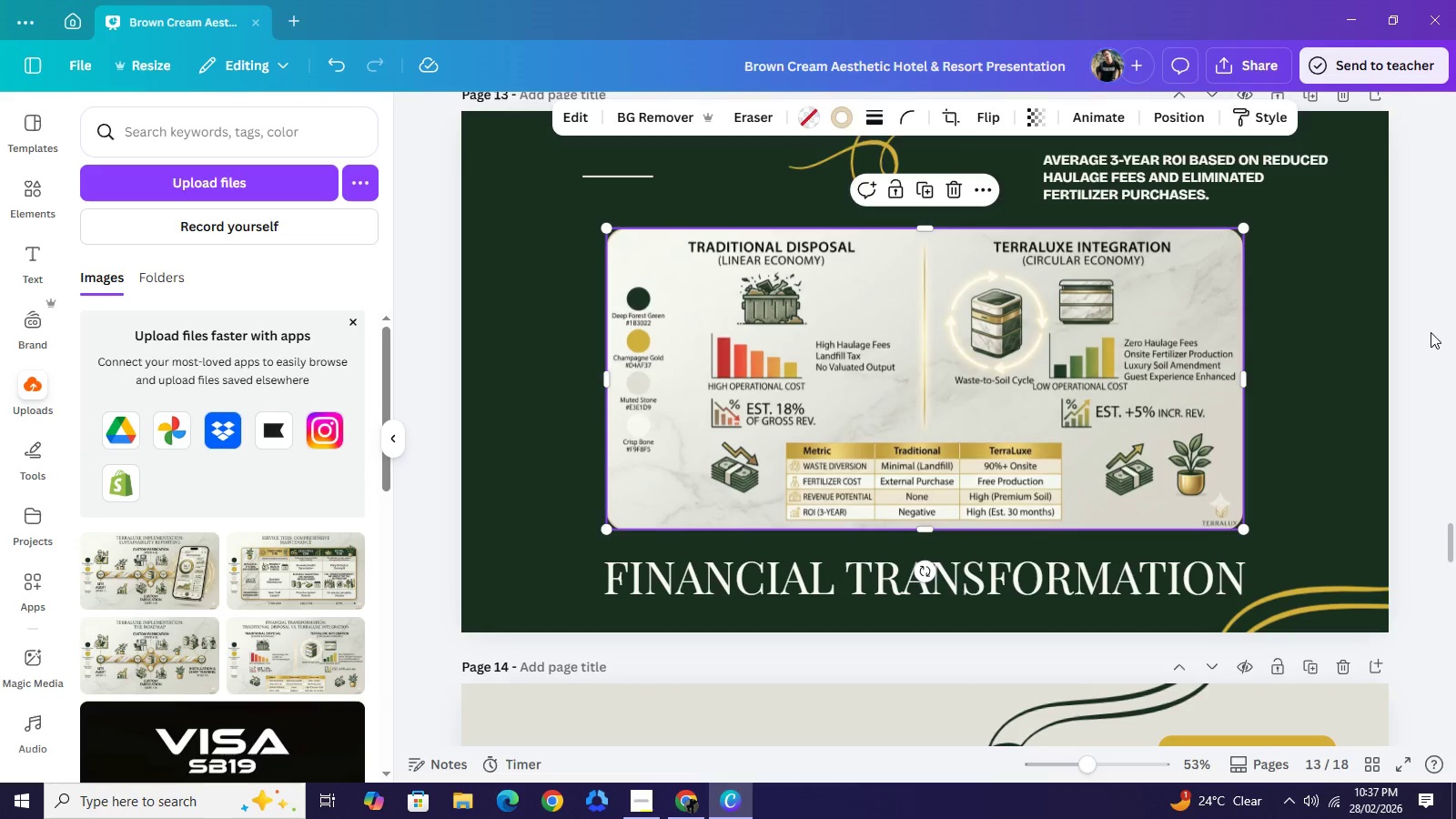 
left_click([1431, 332])
 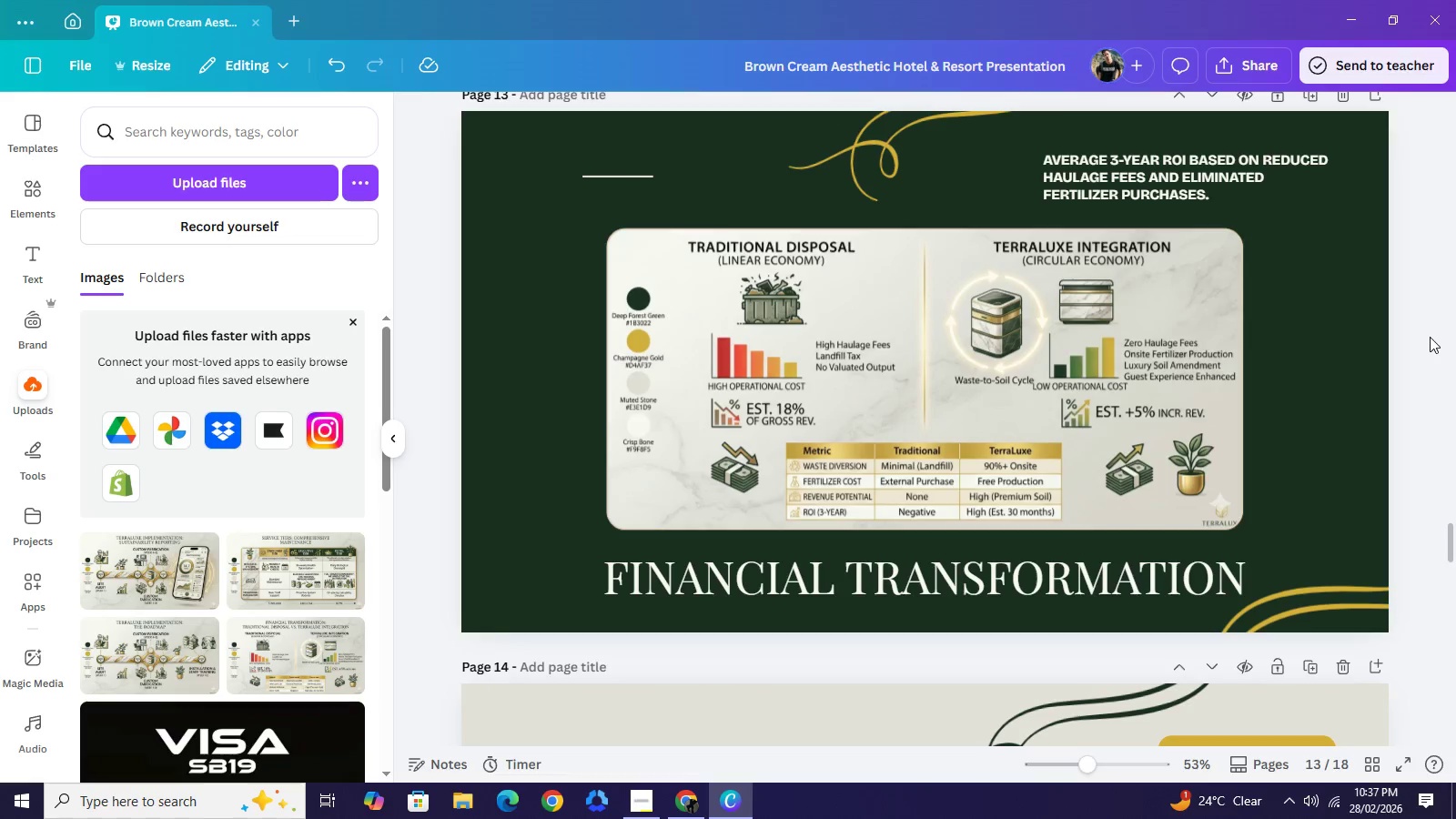 
scroll: coordinate [1427, 352], scroll_direction: up, amount: 5.0
 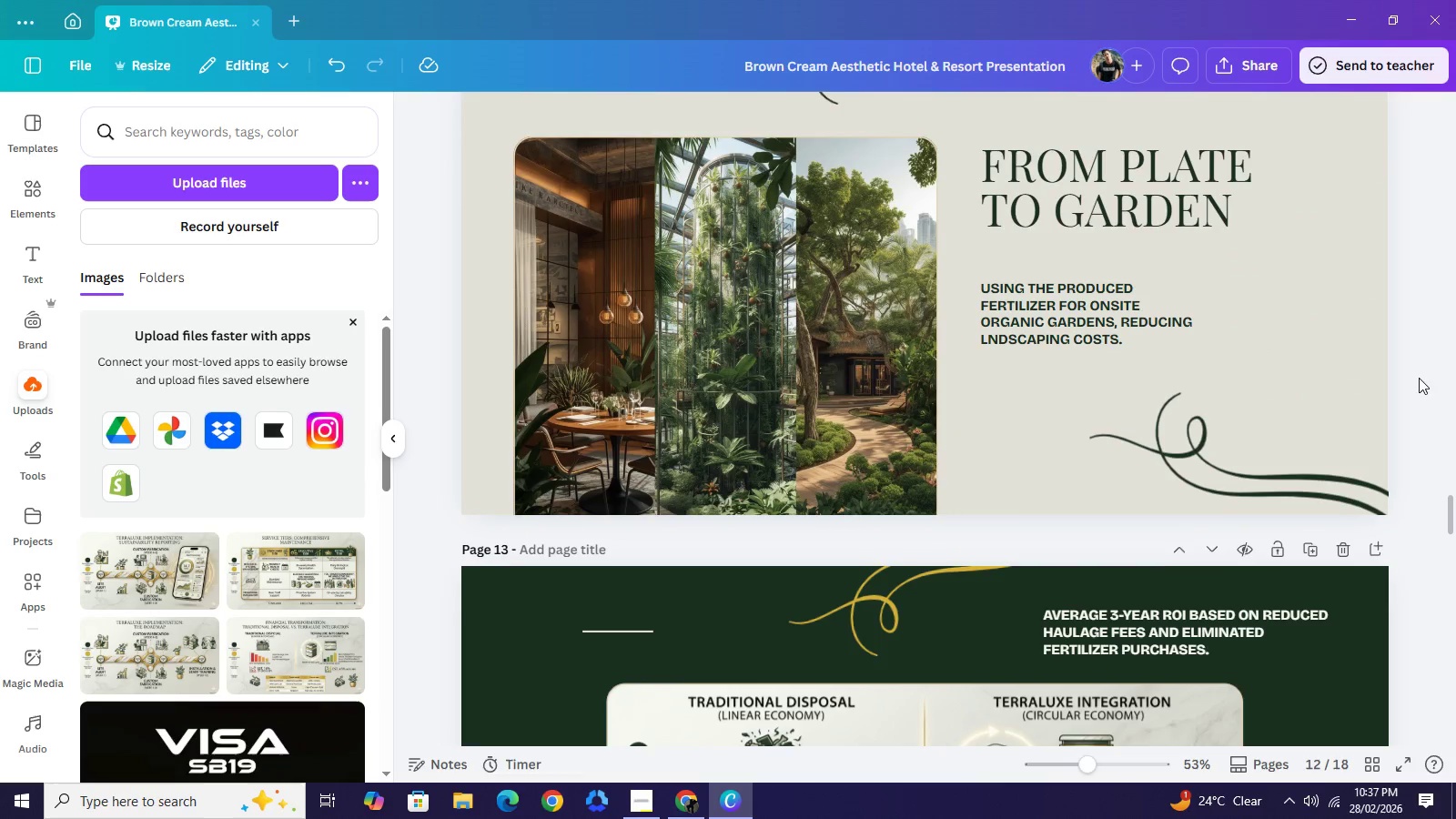 
scroll: coordinate [1407, 420], scroll_direction: down, amount: 25.0
 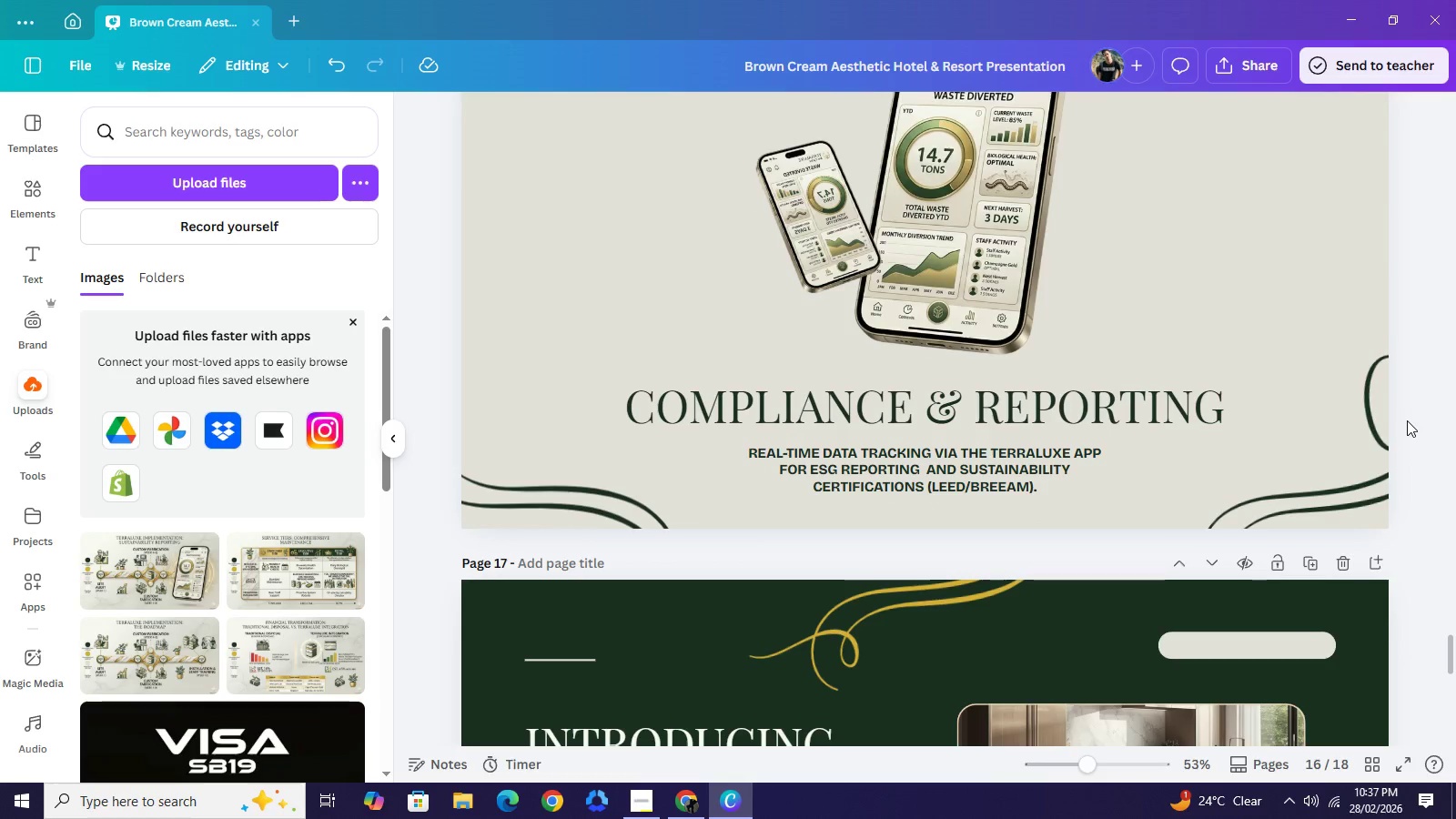 
scroll: coordinate [1407, 420], scroll_direction: up, amount: 1.0
 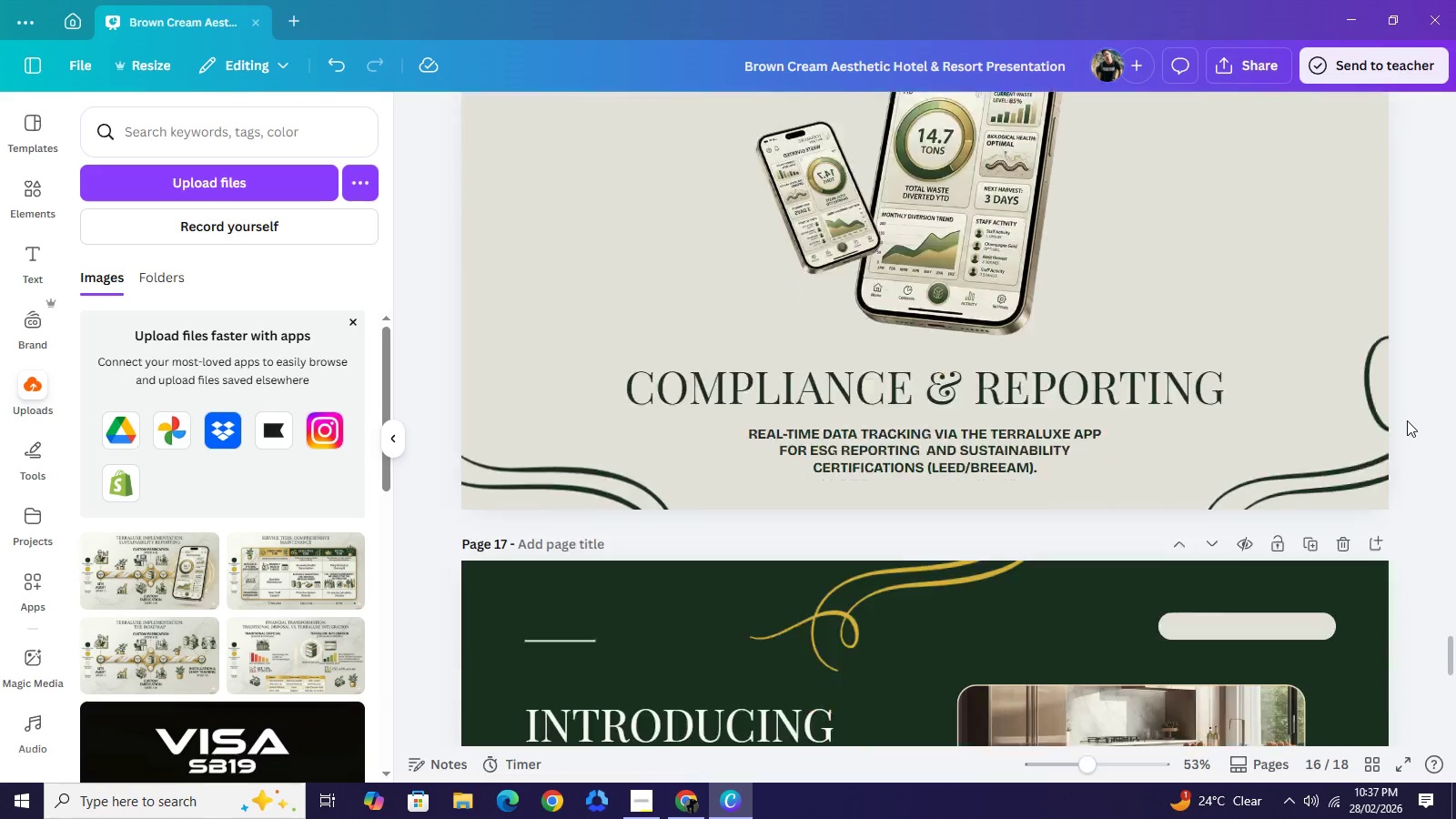 
scroll: coordinate [1407, 420], scroll_direction: down, amount: 3.0
 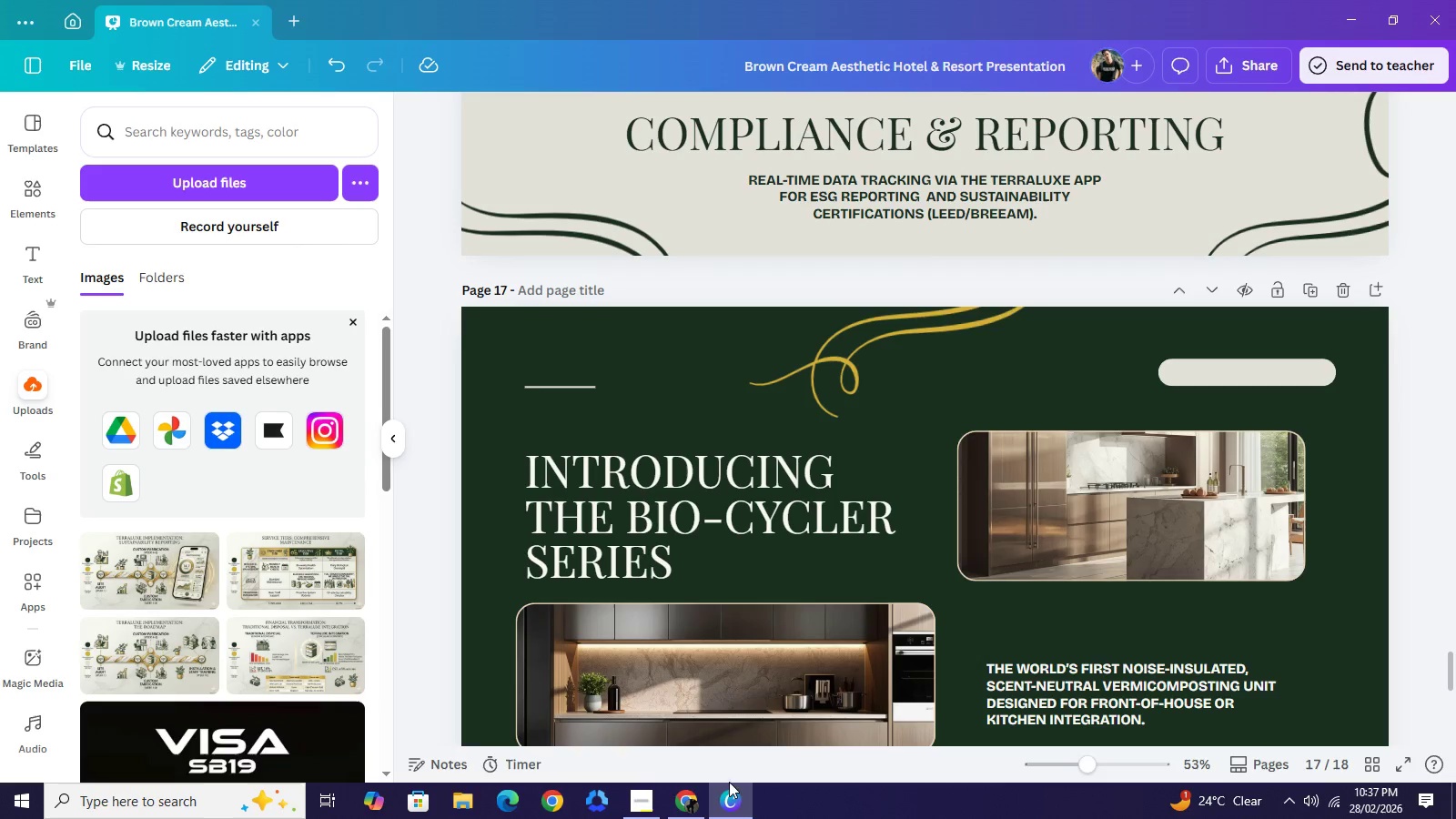 
left_click([644, 798])